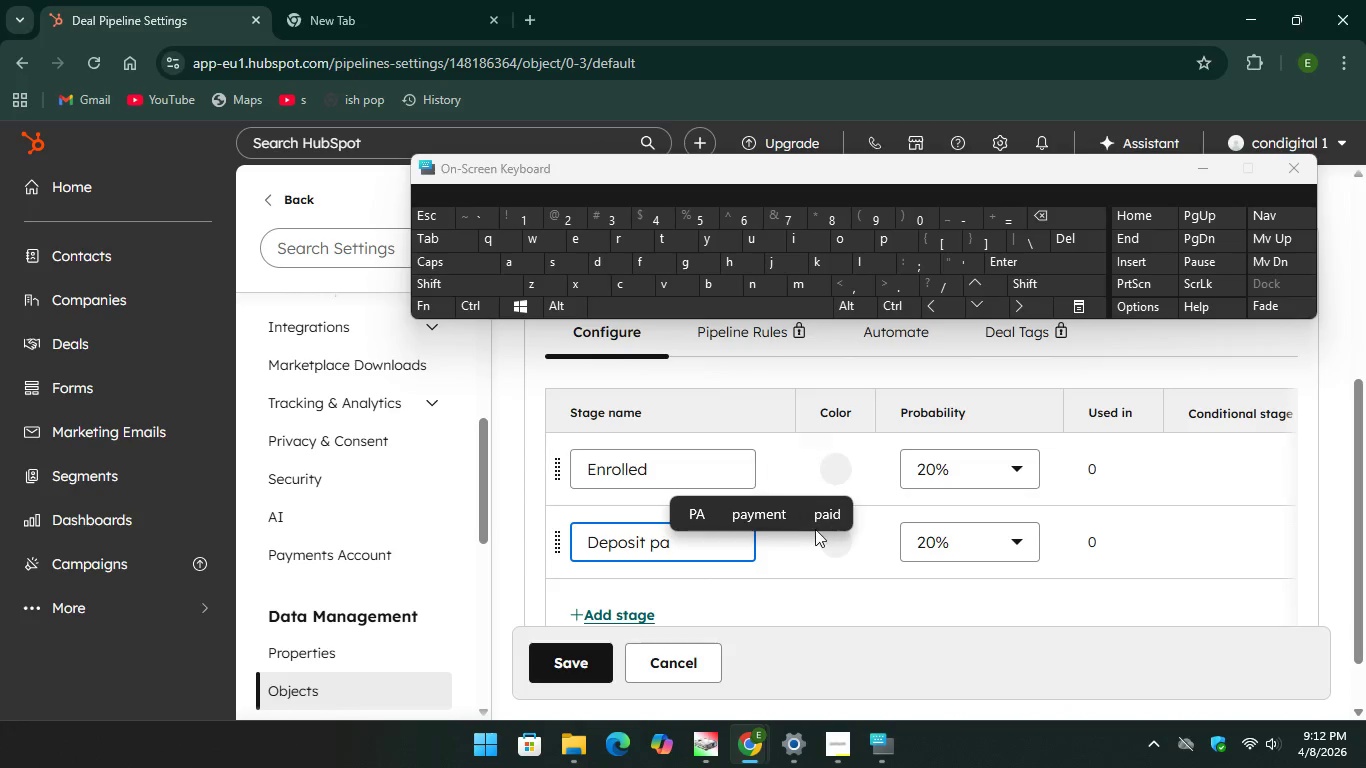 
left_click([817, 509])
 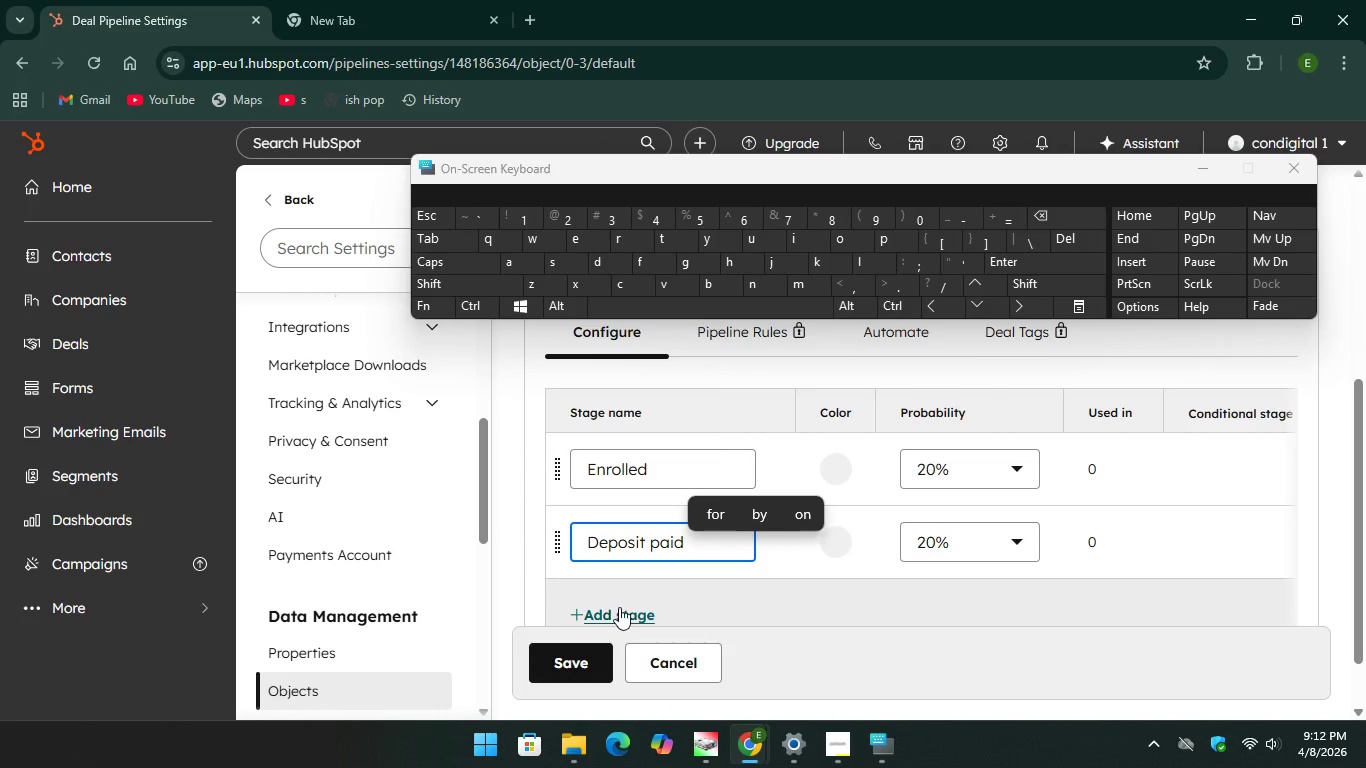 
left_click([619, 607])
 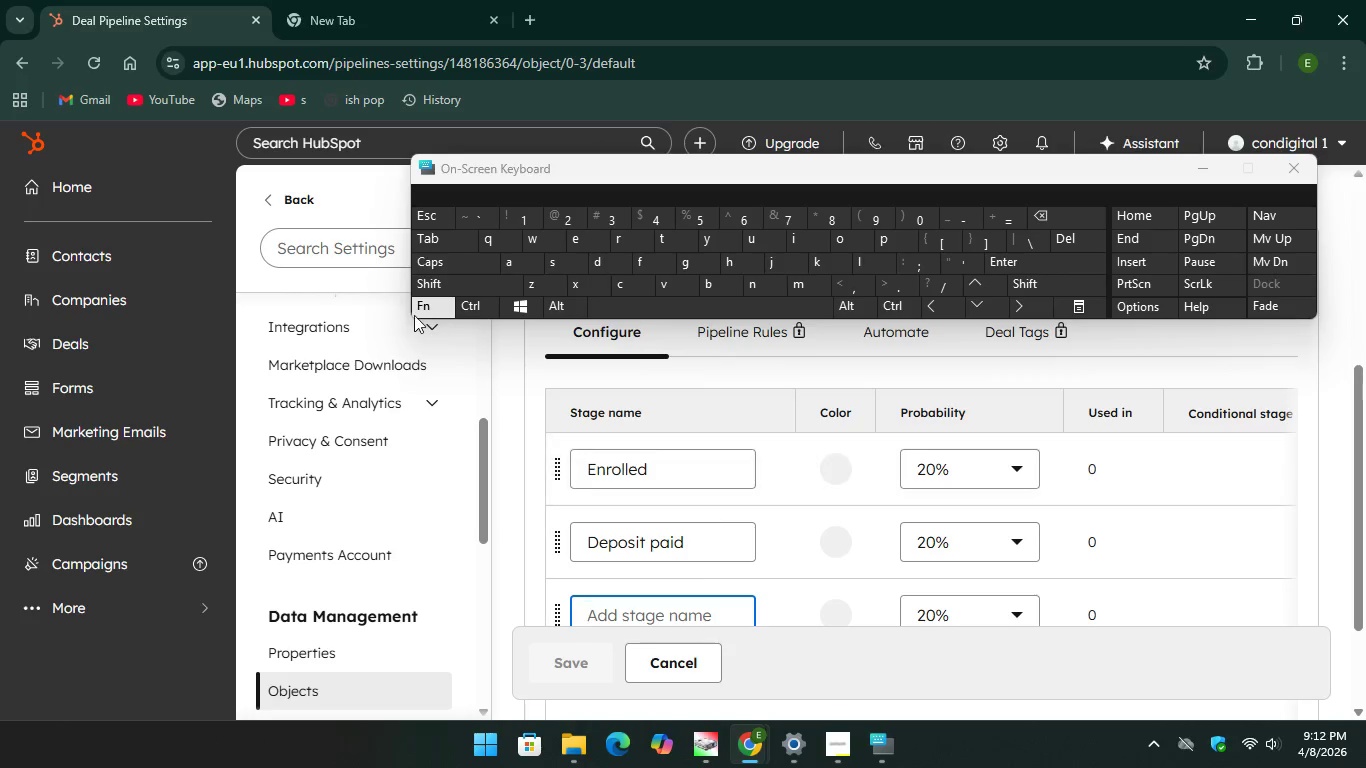 
key(CapsLock)
 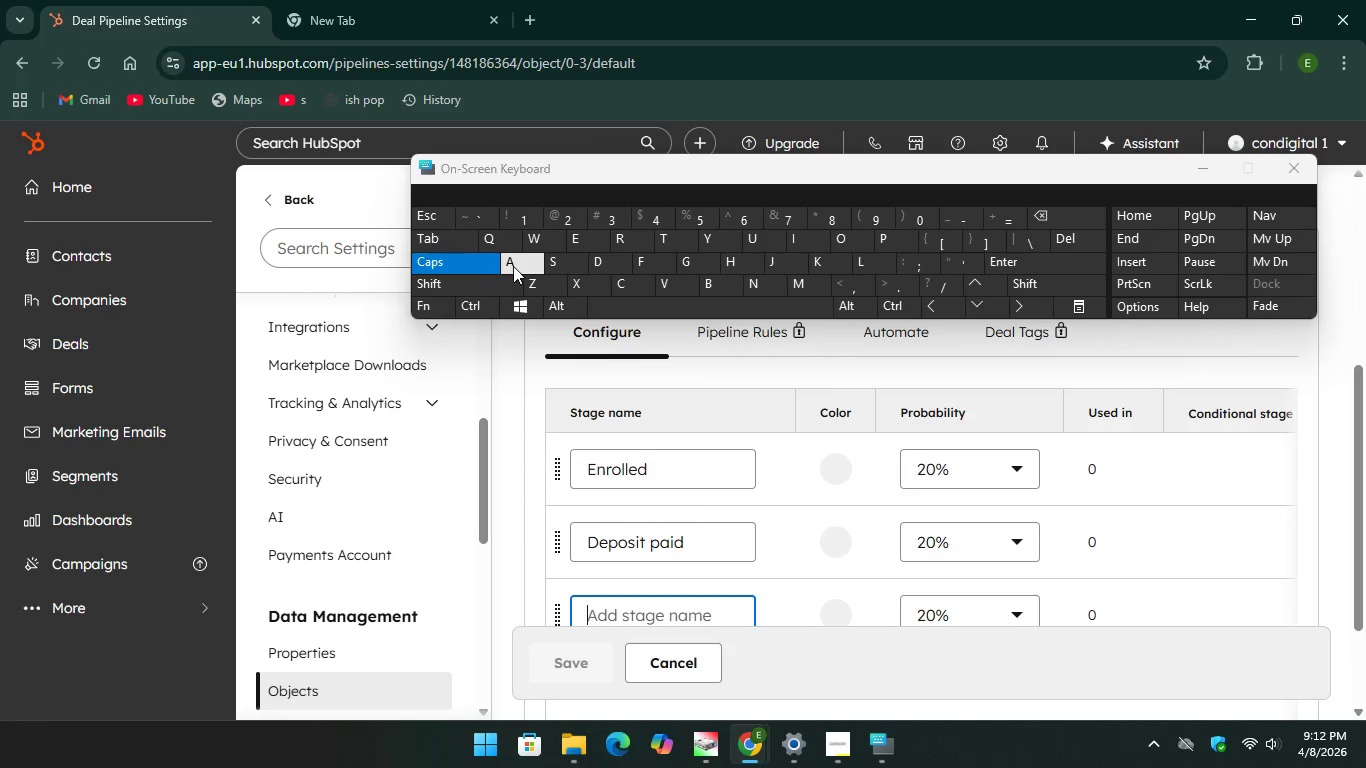 
key(A)
 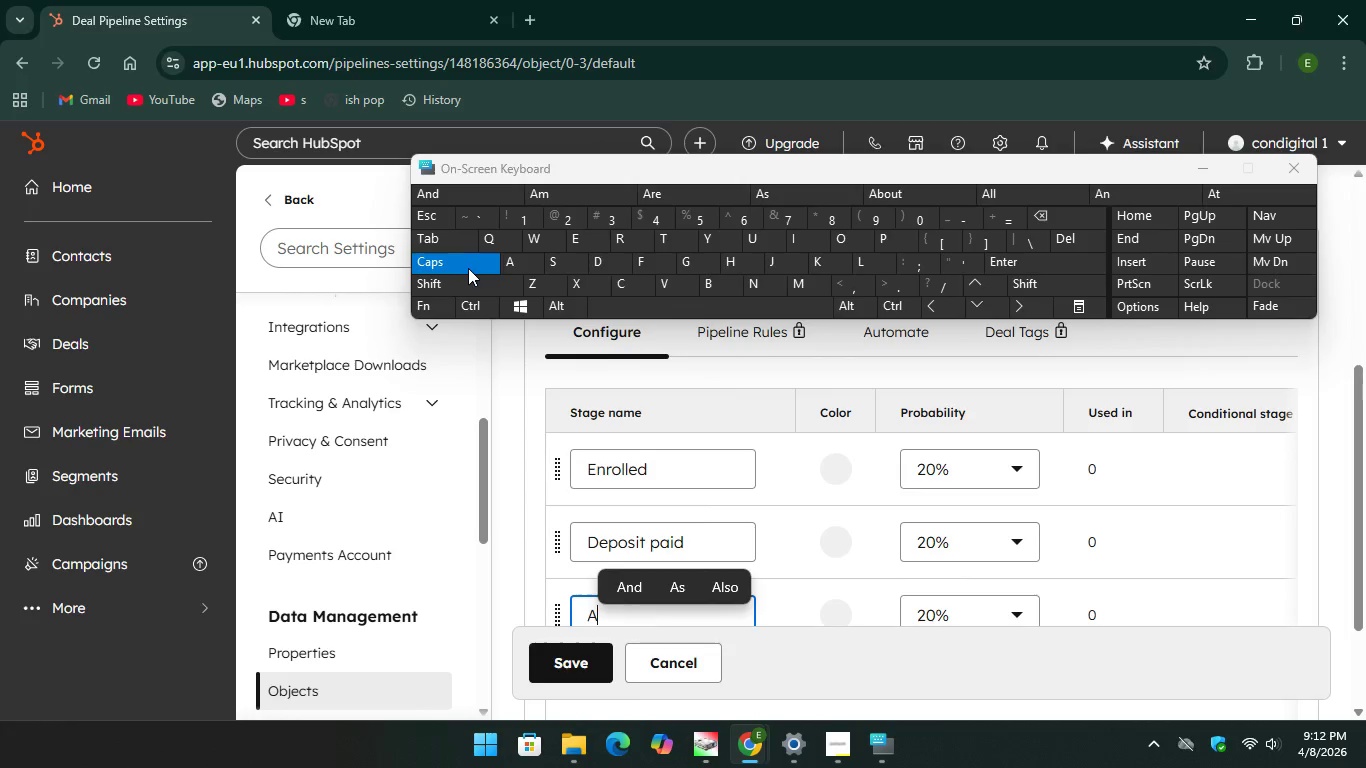 
key(CapsLock)
 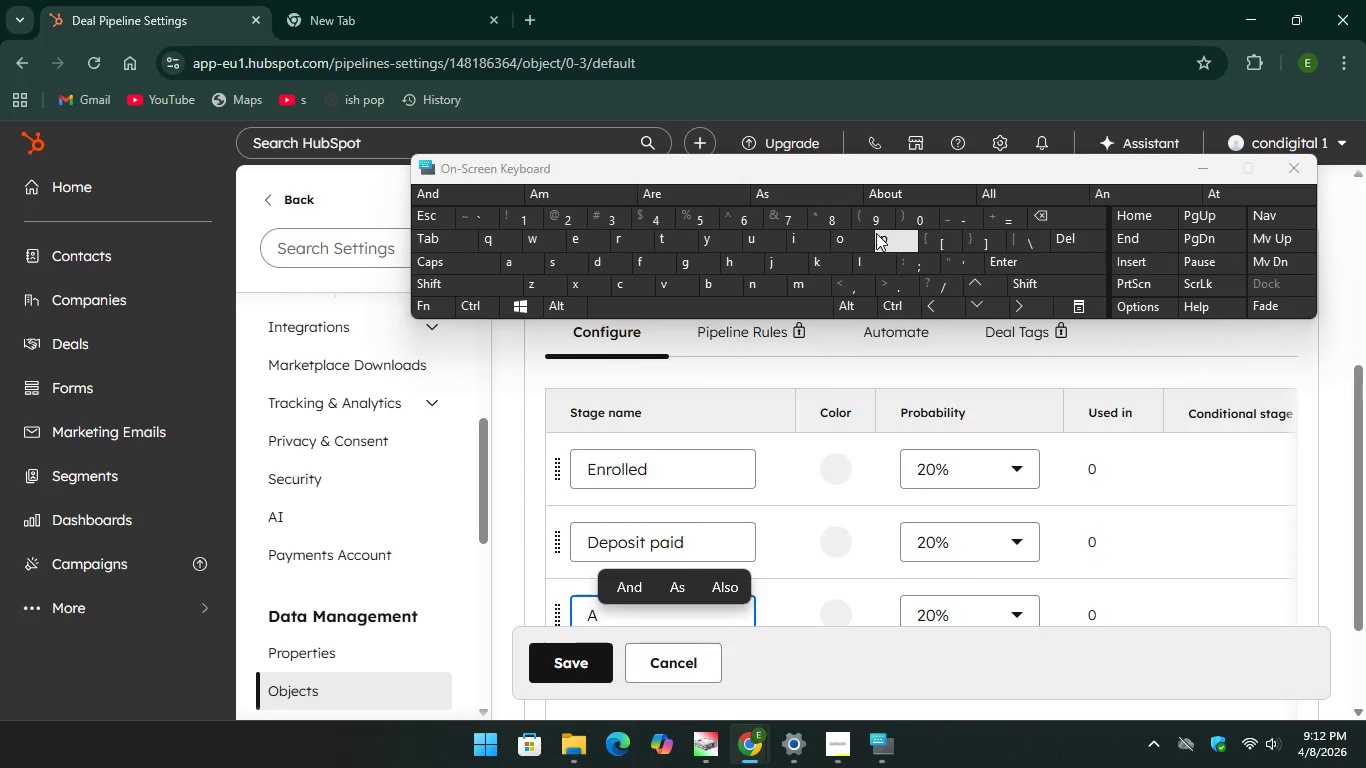 
key(P)
 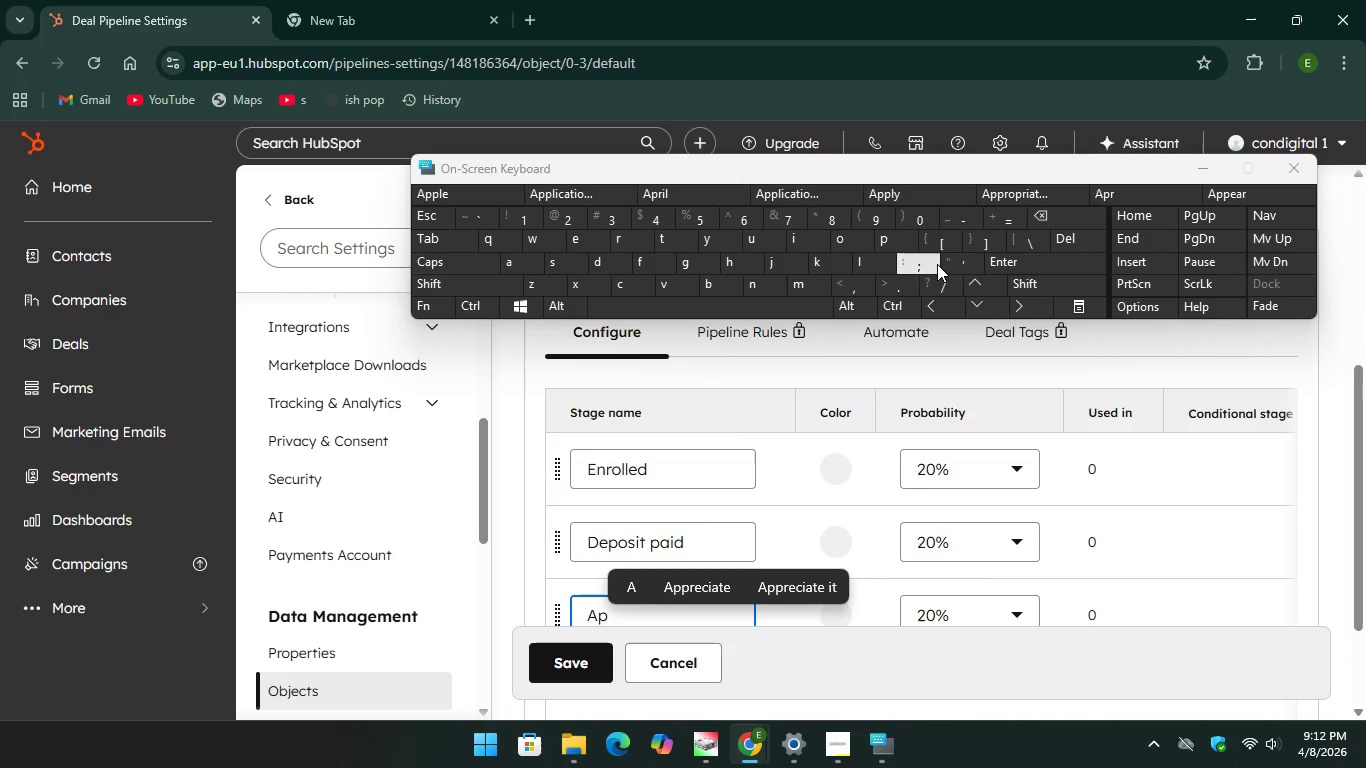 
type(pl)
 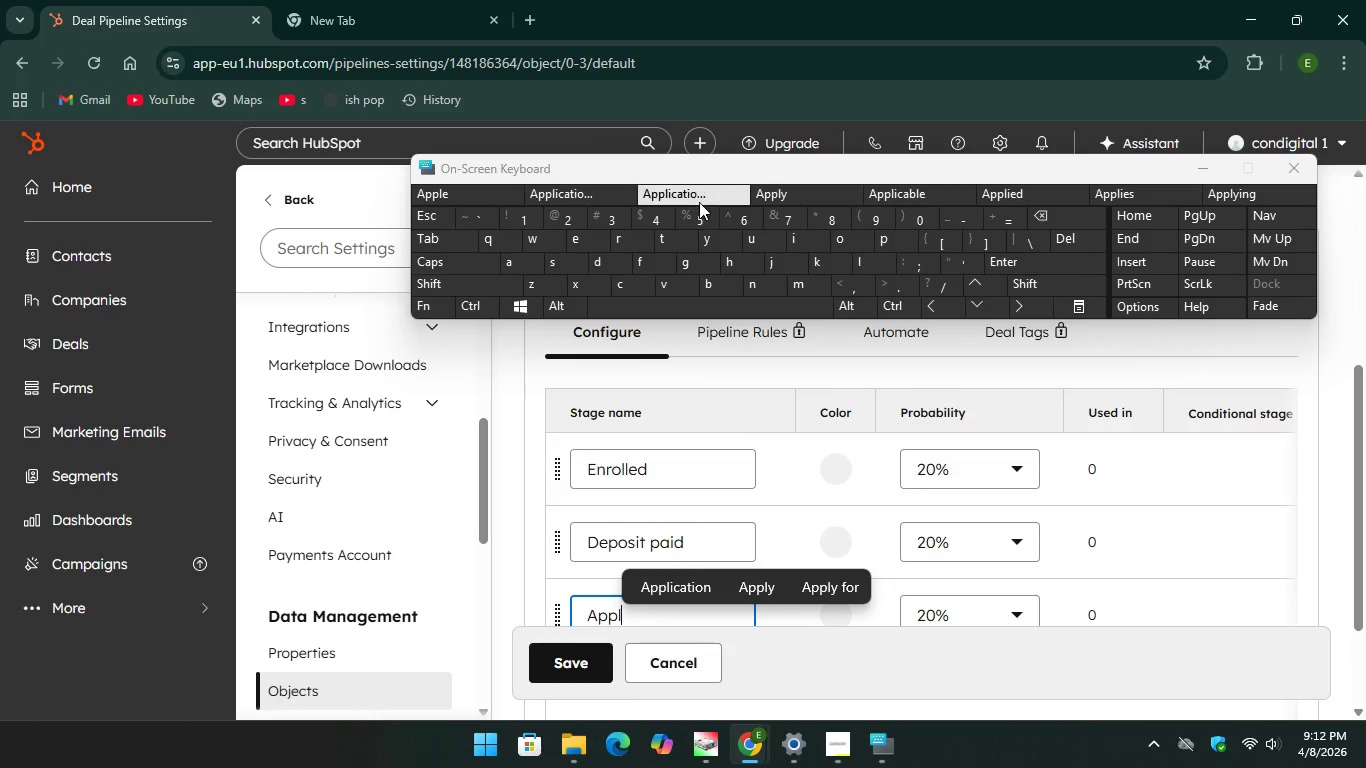 
key(Unknown)
 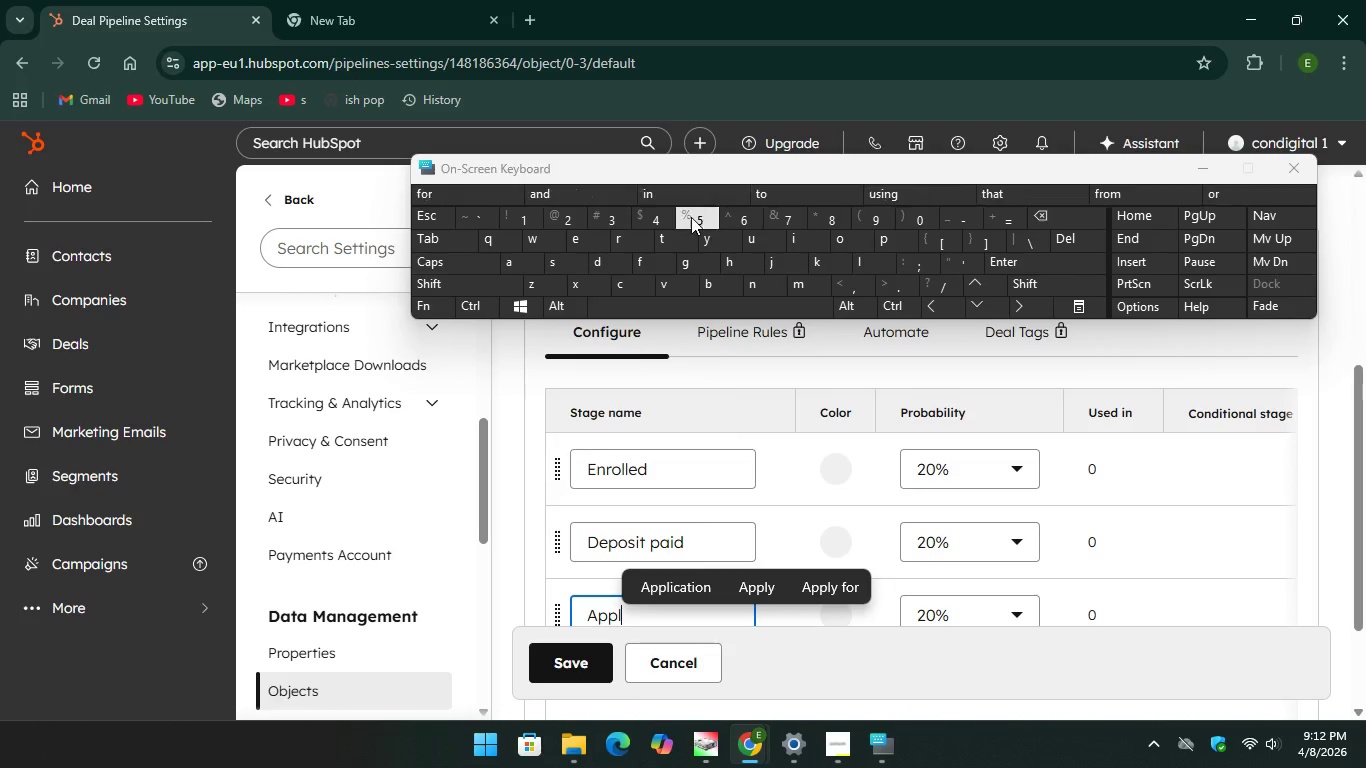 
key(S)
 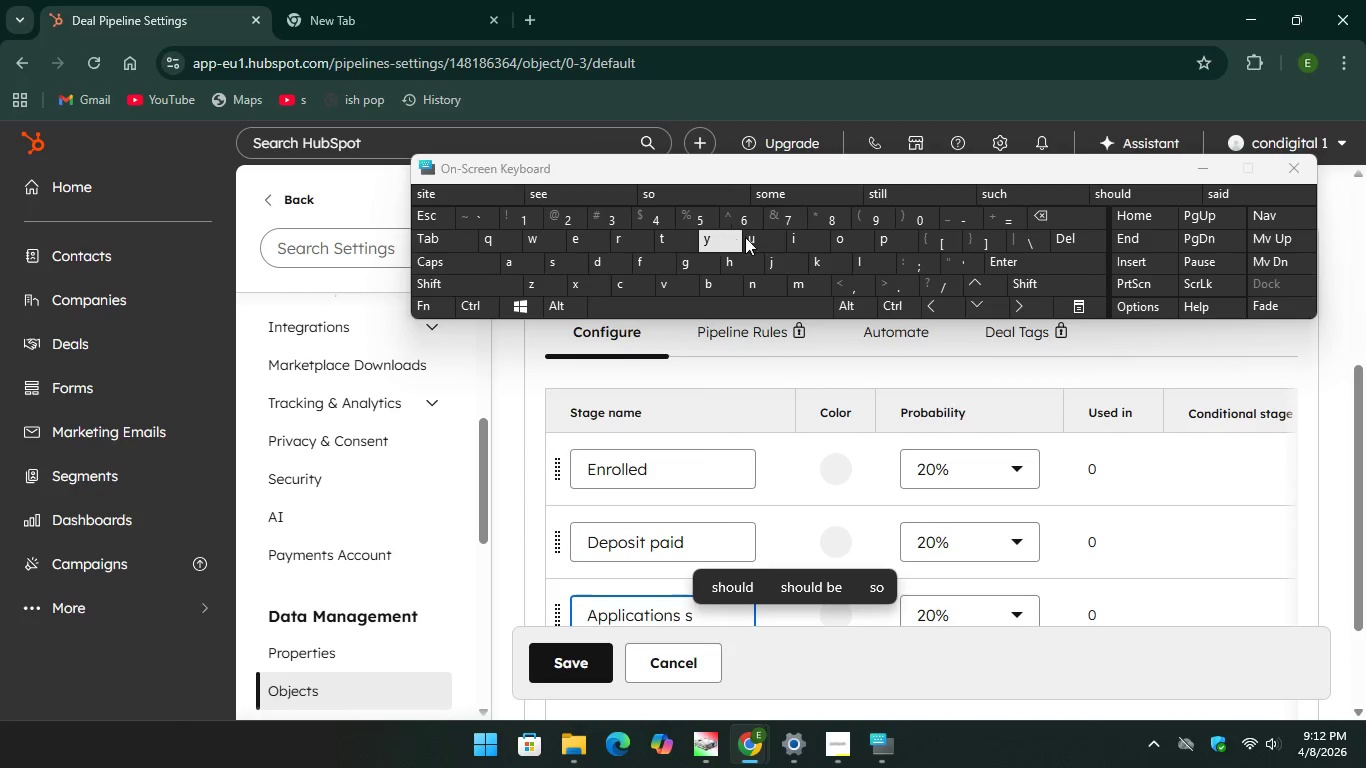 
type(ub)
 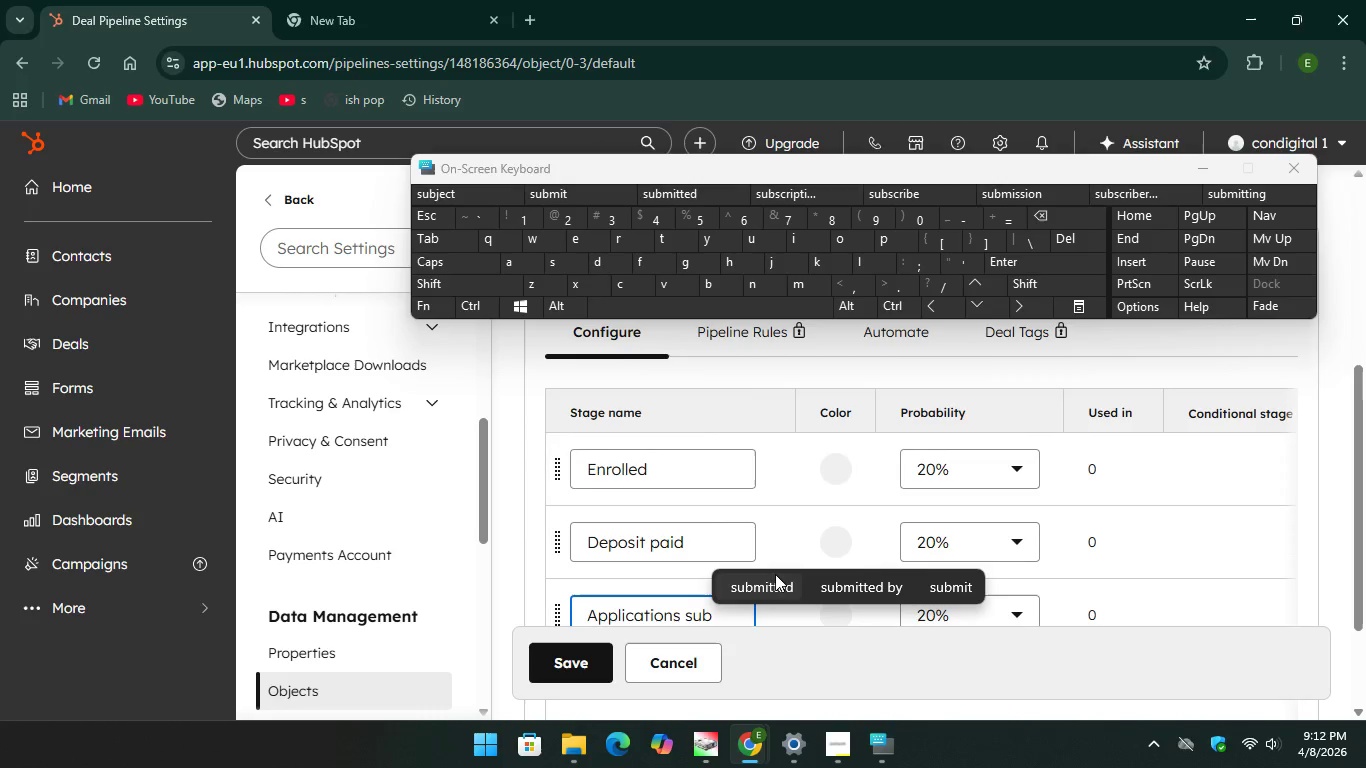 
left_click([769, 579])
 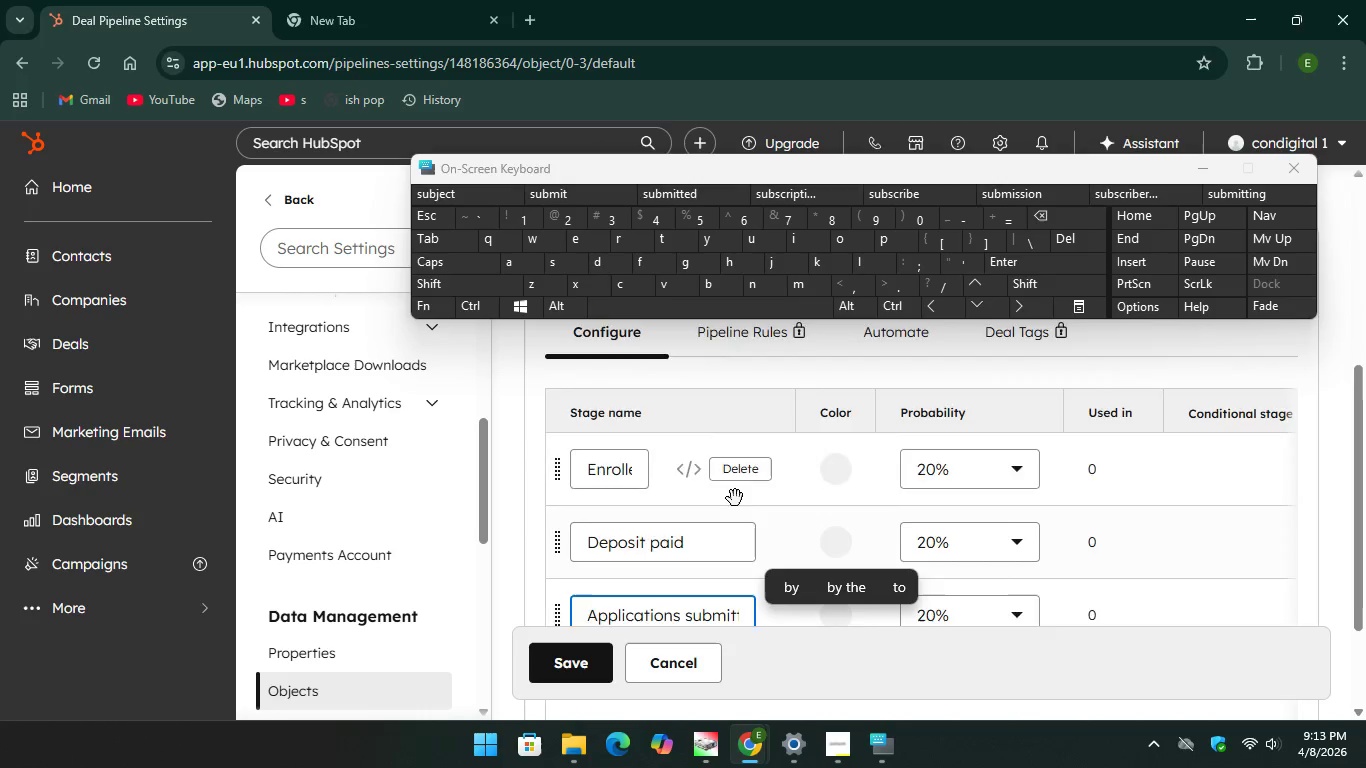 
scroll: coordinate [738, 500], scroll_direction: down, amount: 2.0
 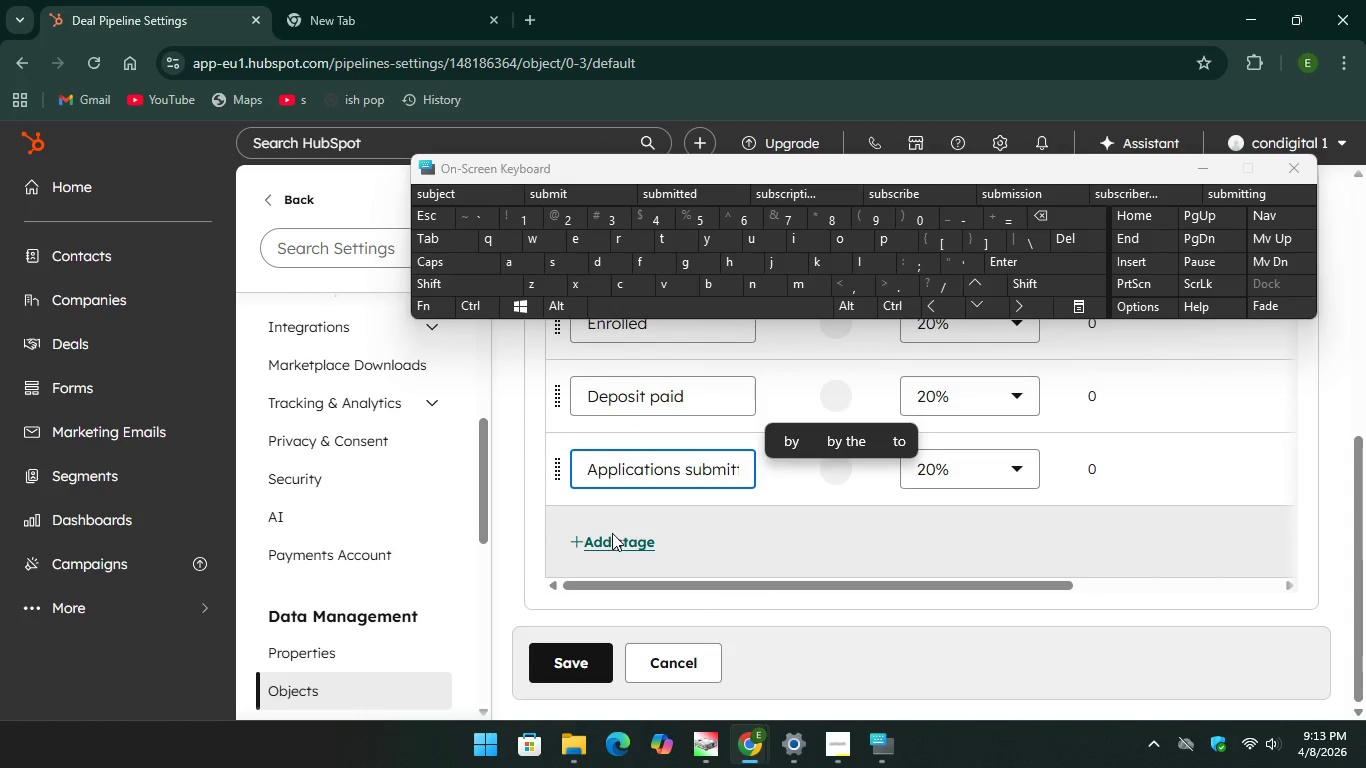 
left_click([611, 538])
 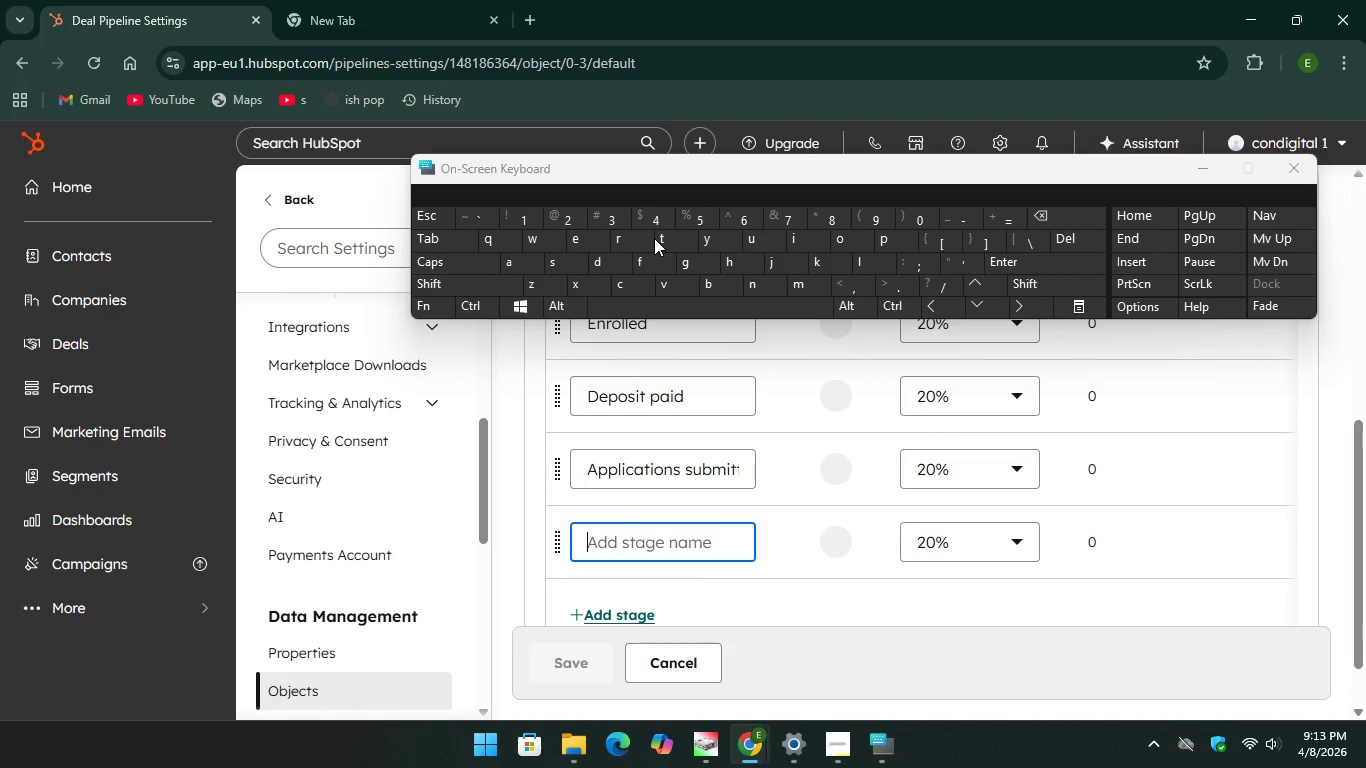 
key(CapsLock)
 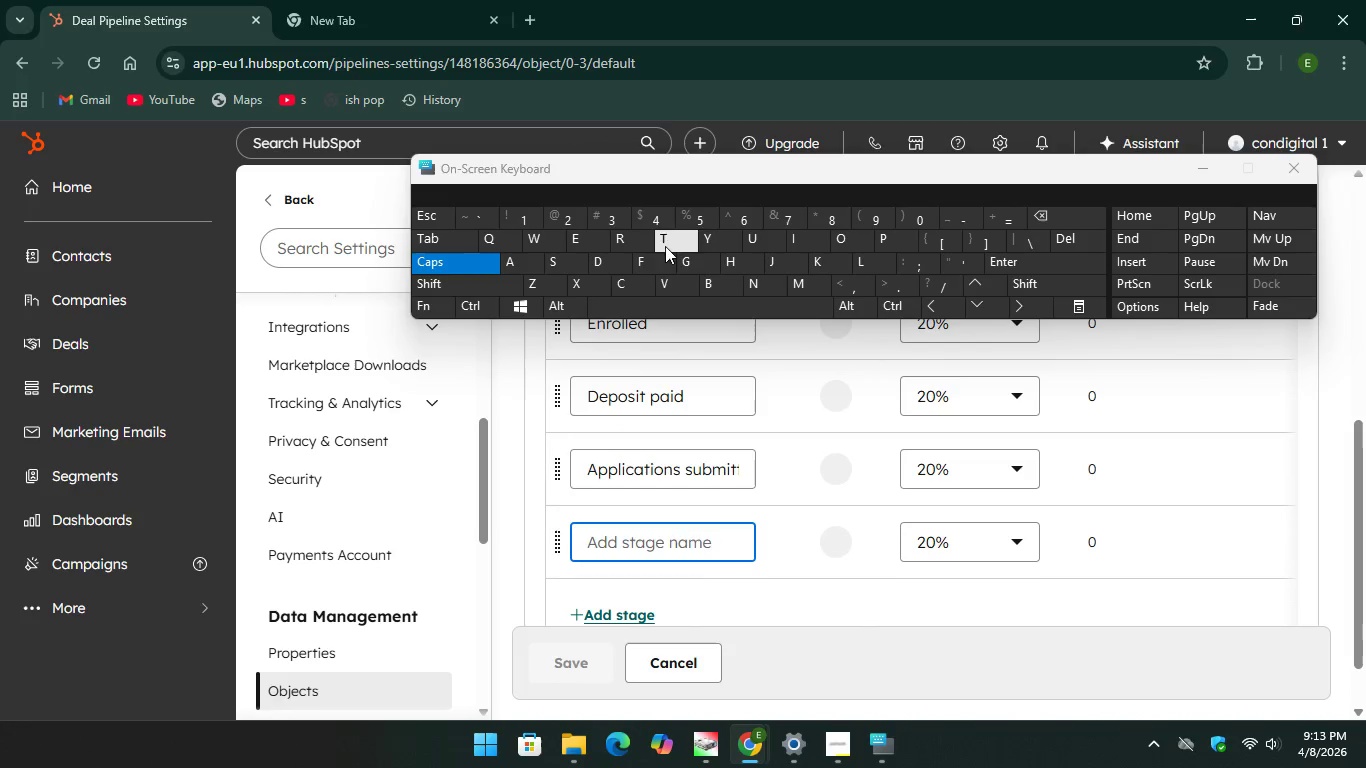 
key(T)
 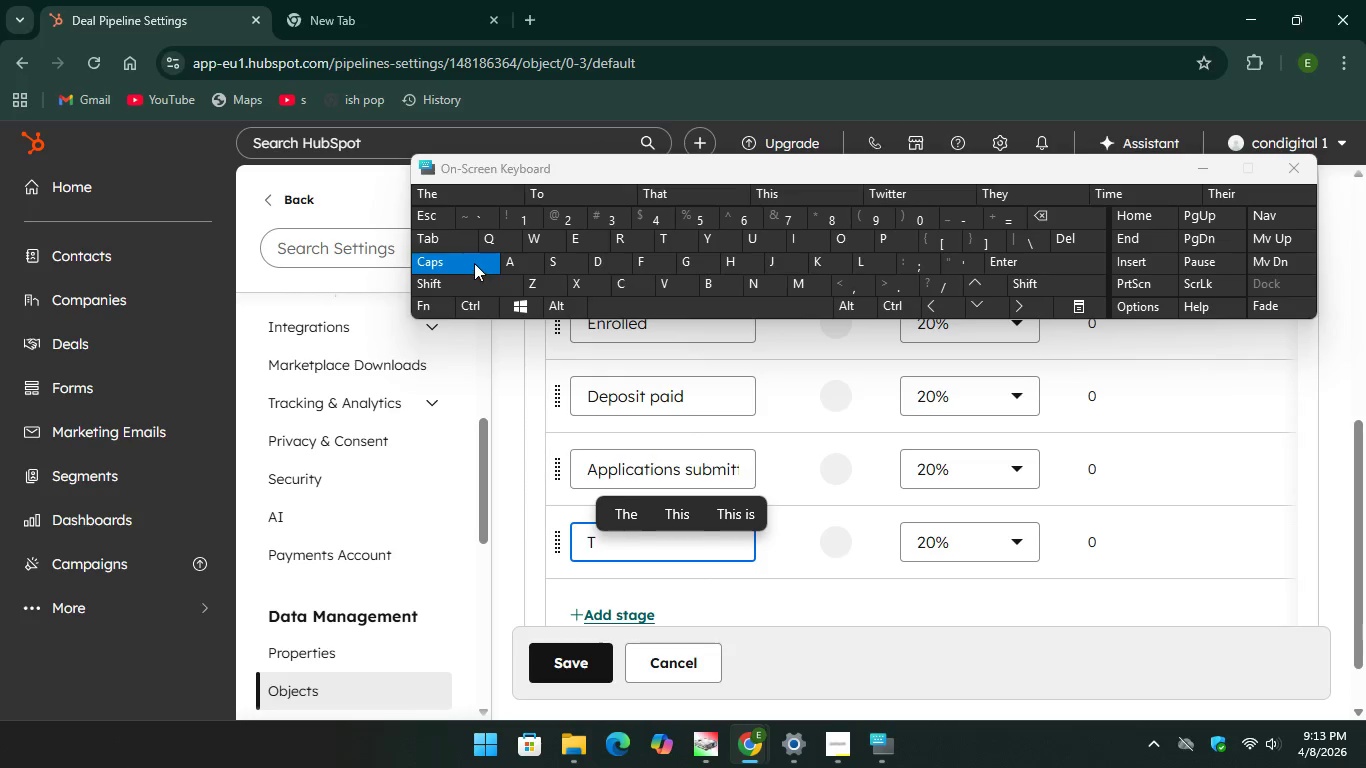 
key(CapsLock)
 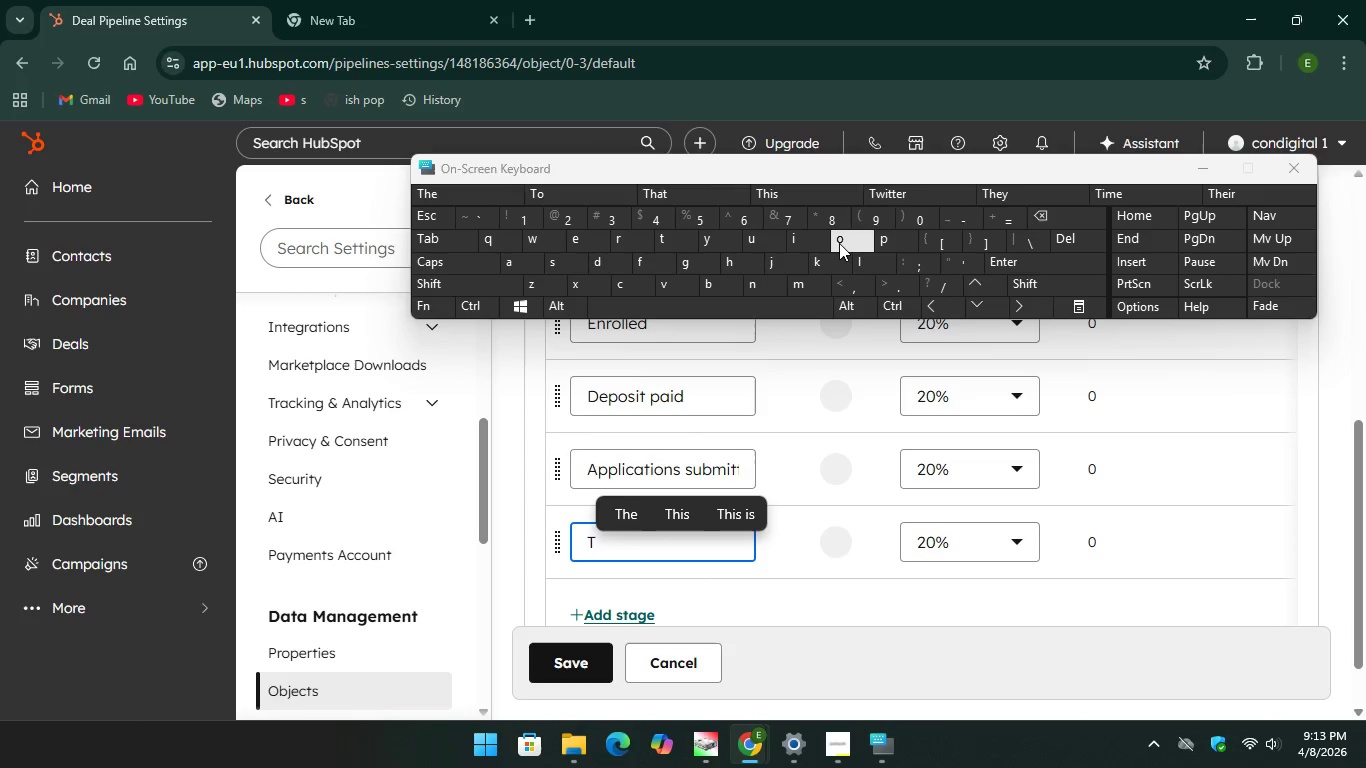 
key(O)
 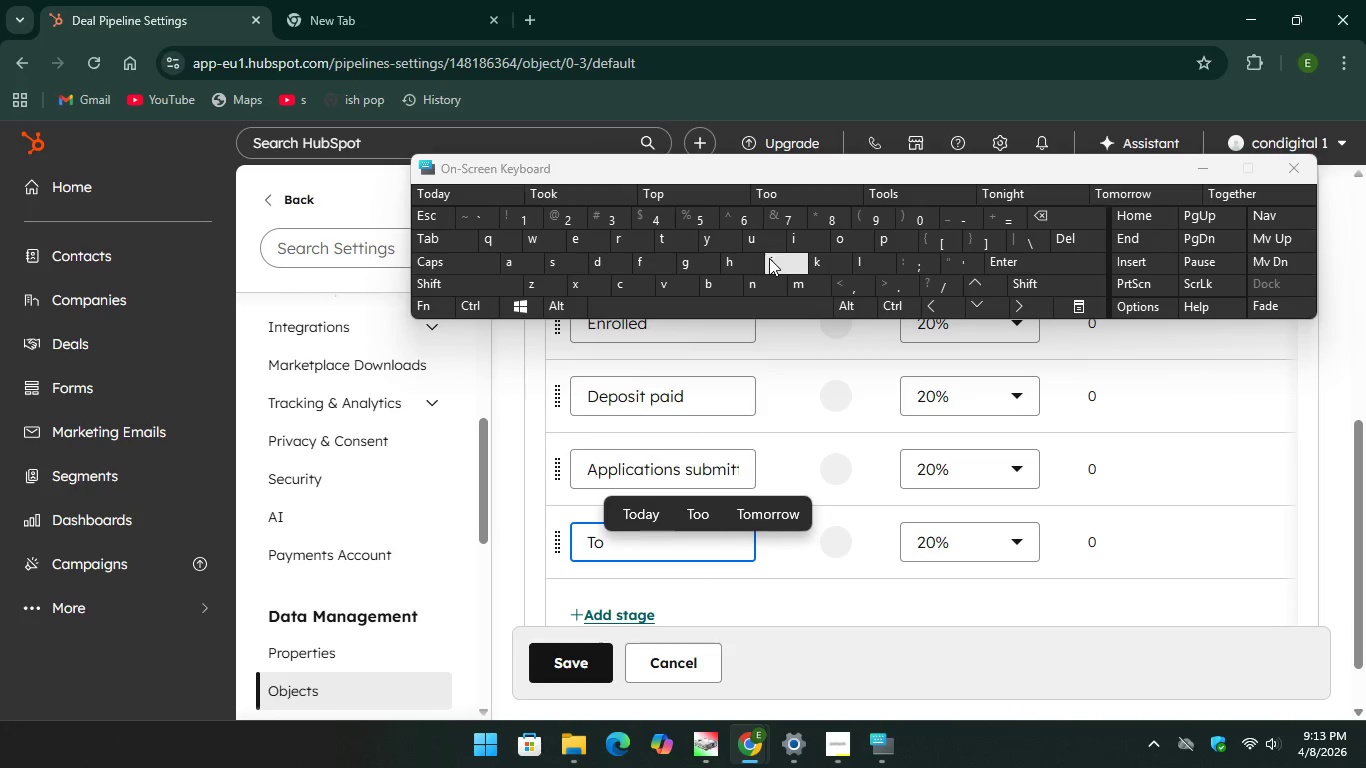 
type(ur sched)
 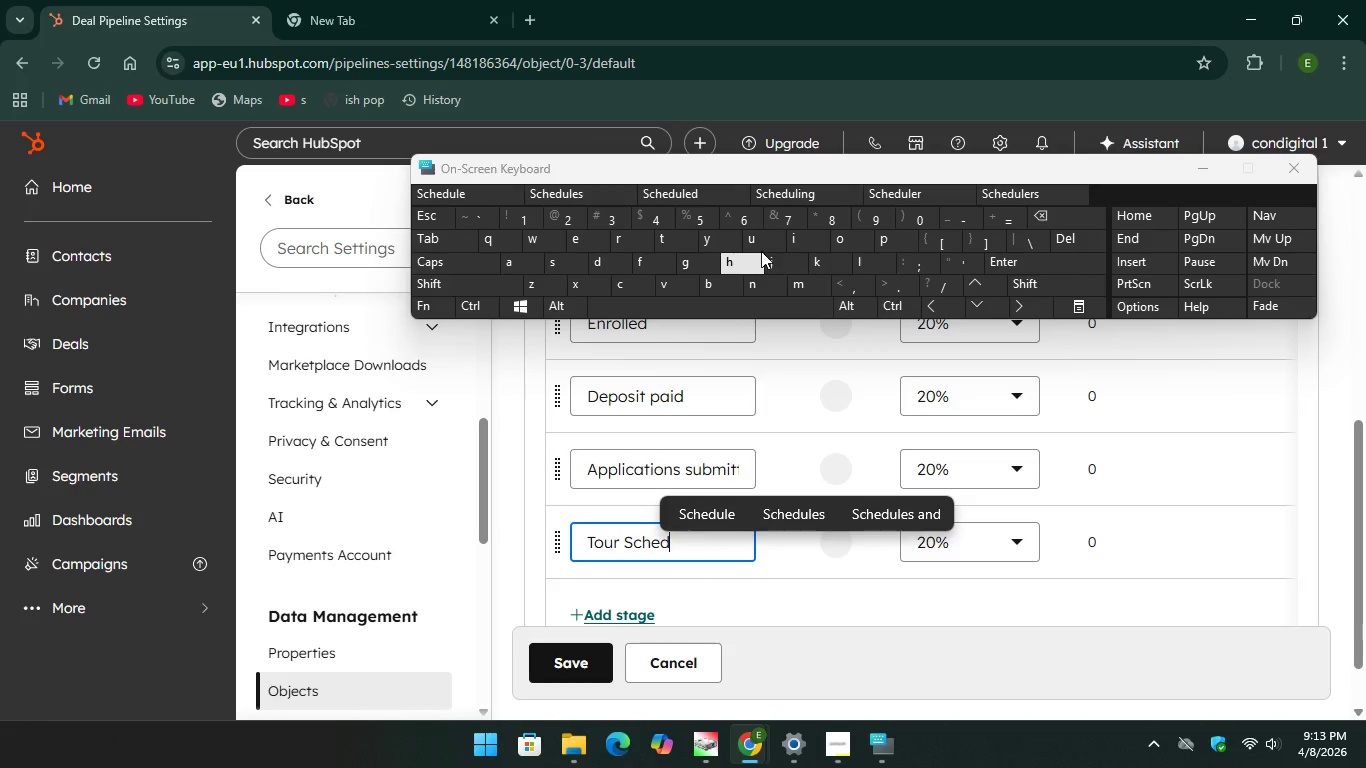 
hold_key(key=CapsLock, duration=1.47)
 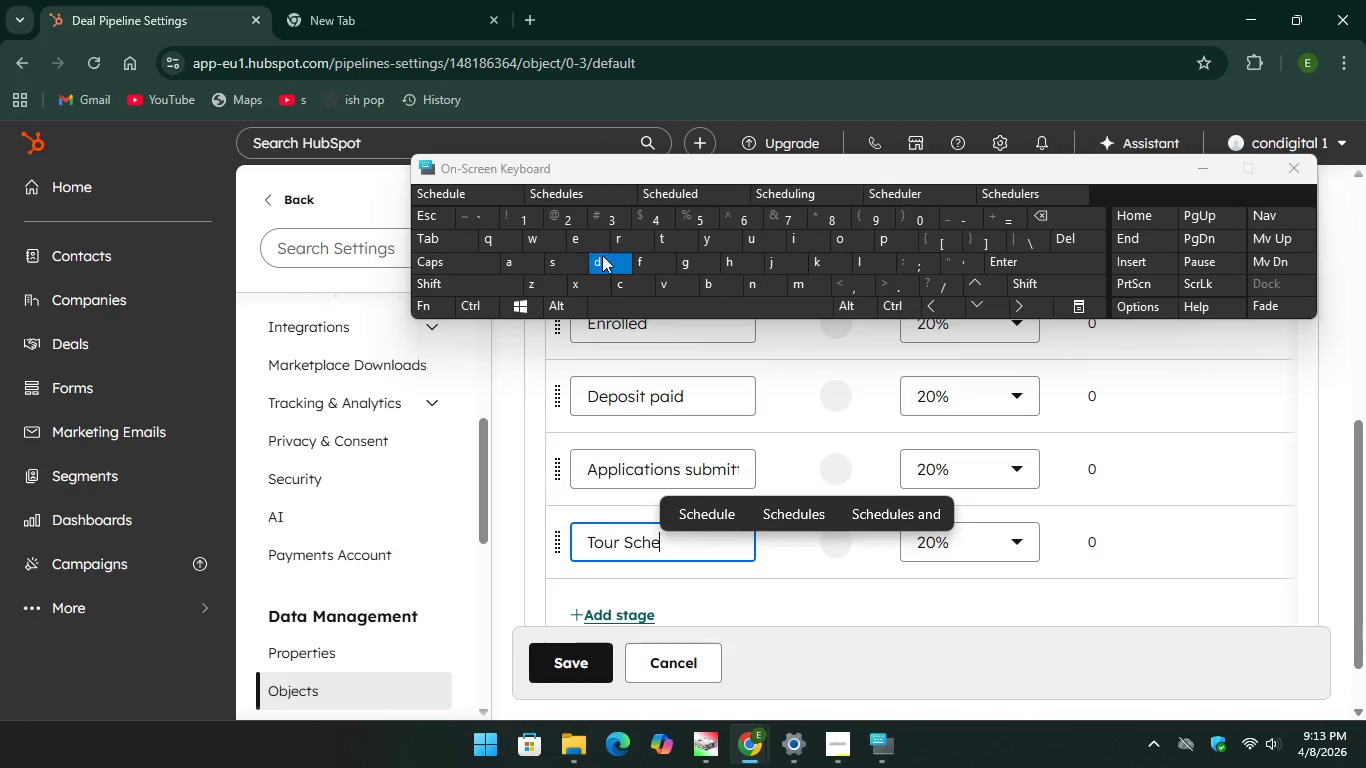 
key(U)
 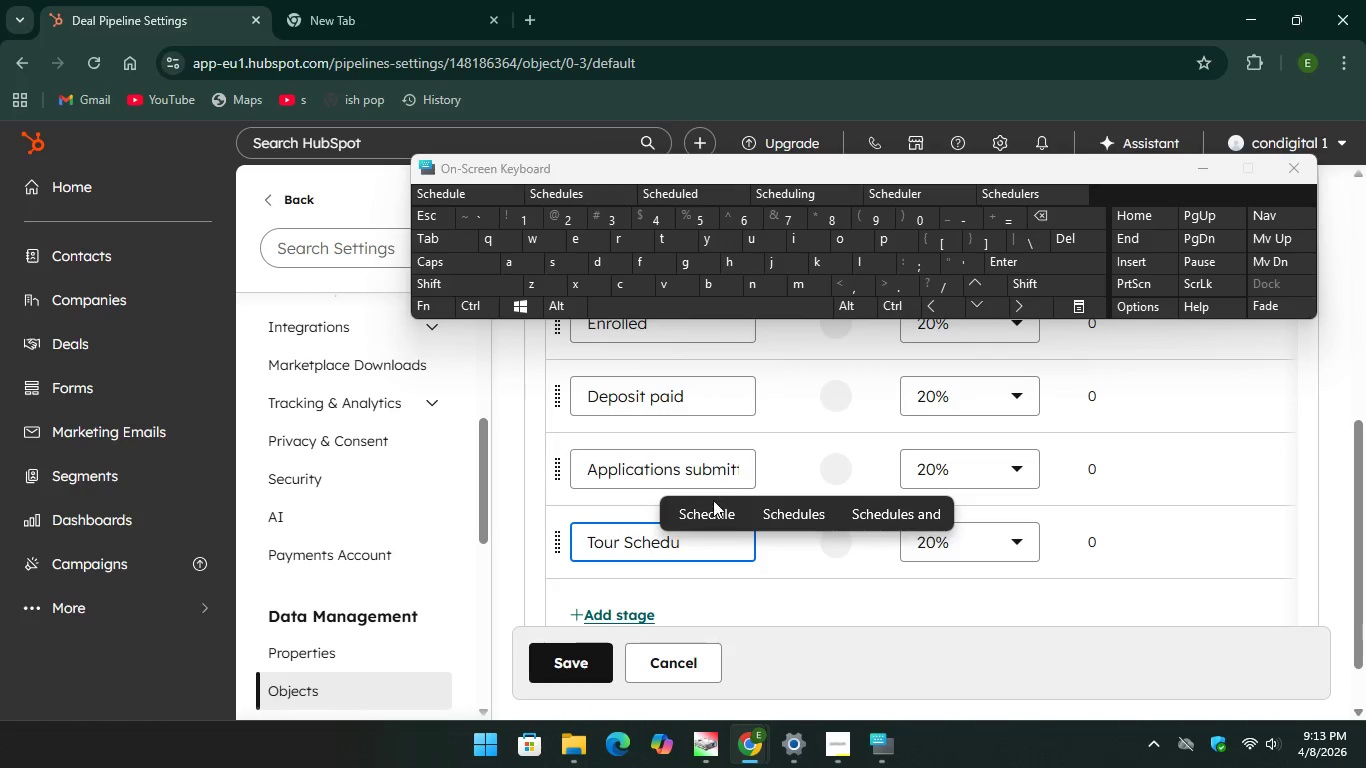 
left_click([710, 504])
 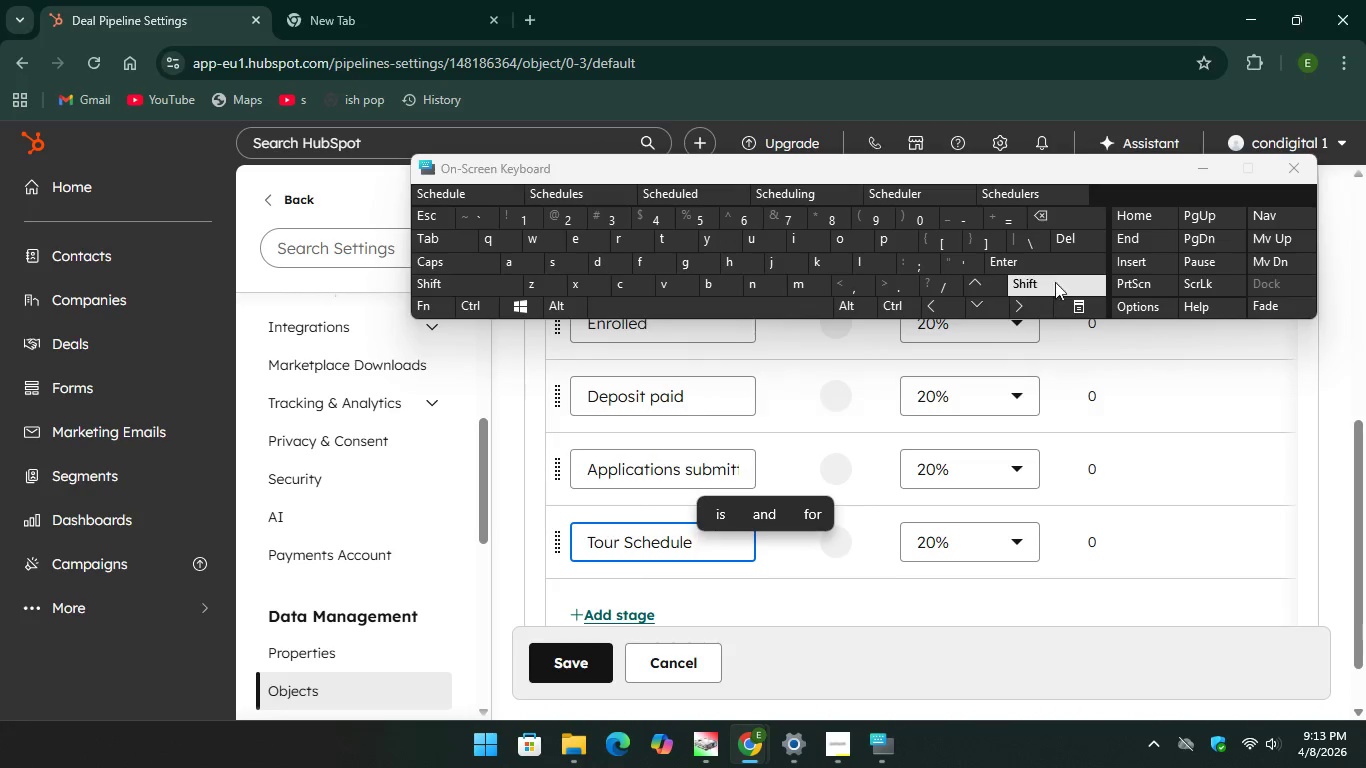 
key(Backspace)
 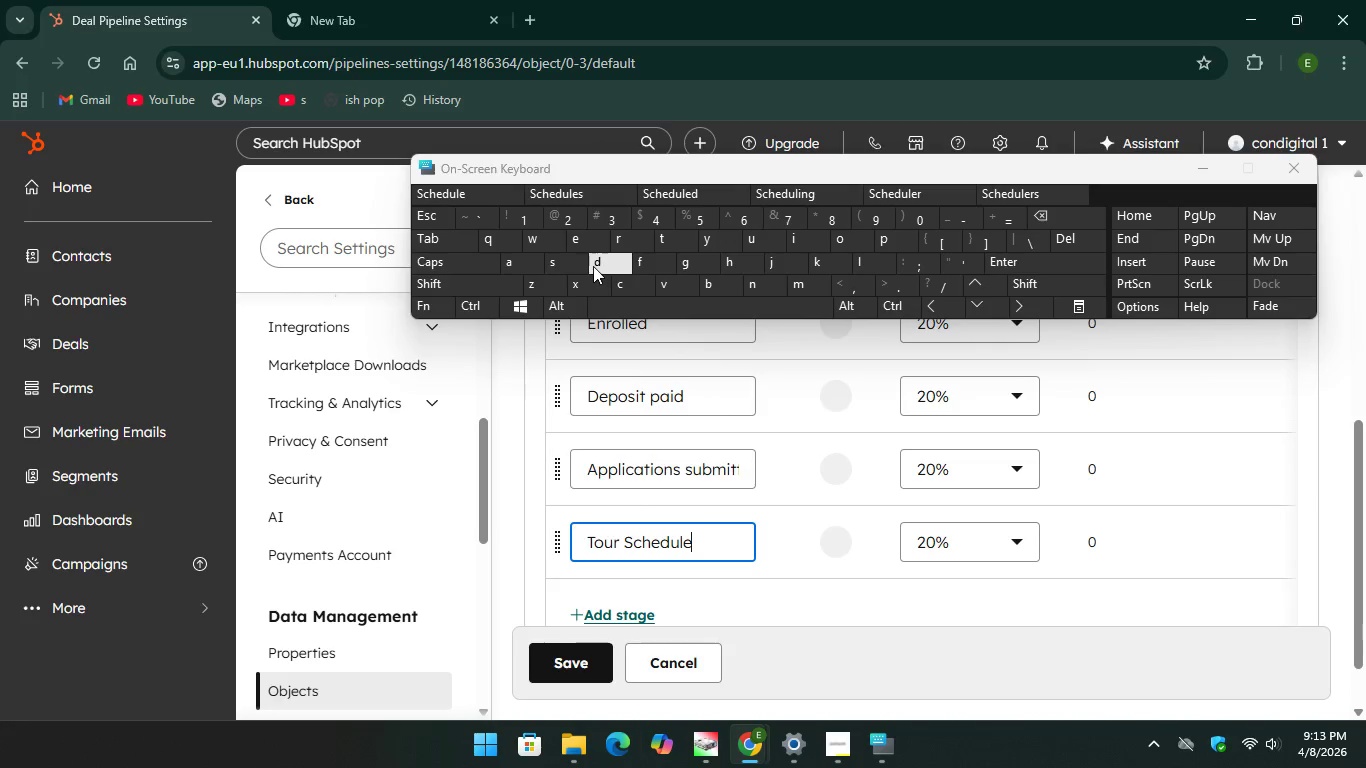 
key(D)
 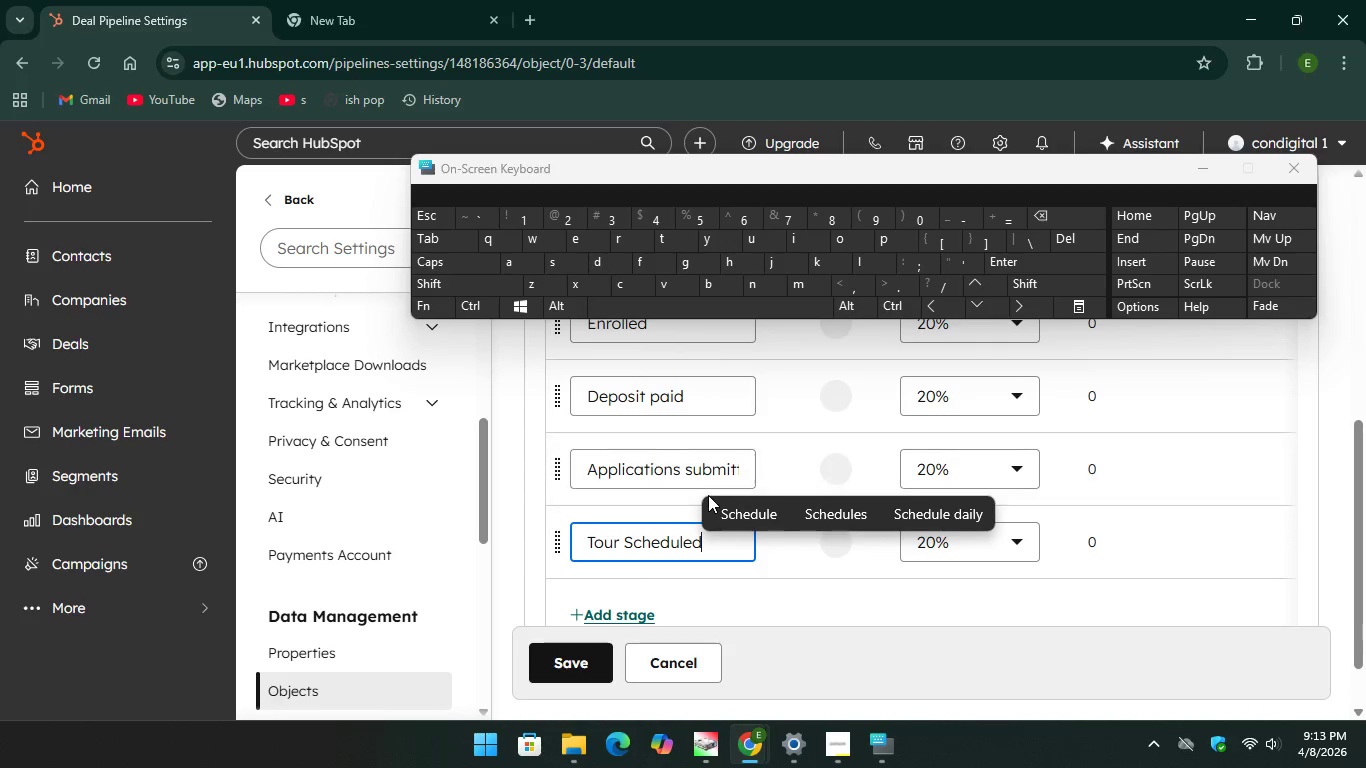 
scroll: coordinate [708, 499], scroll_direction: down, amount: 2.0
 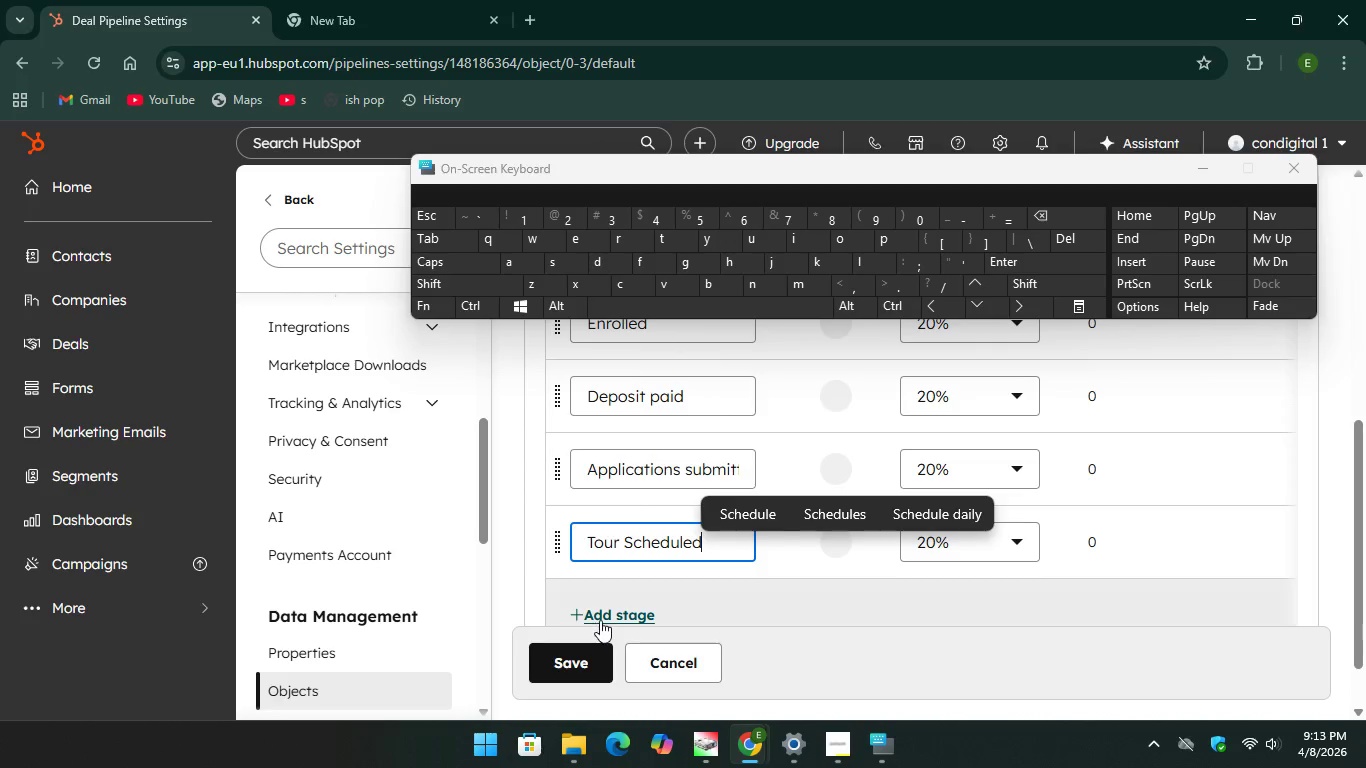 
left_click([600, 620])
 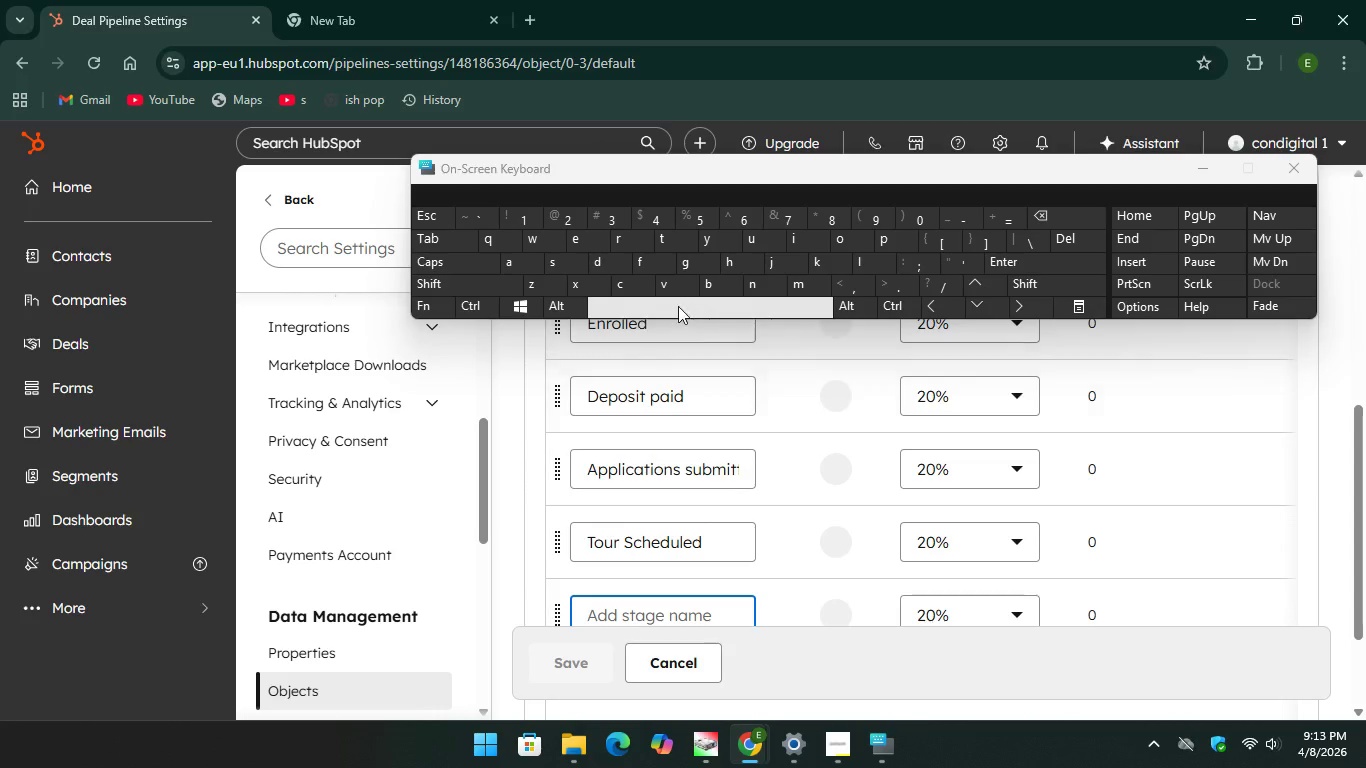 
type(inqu)
 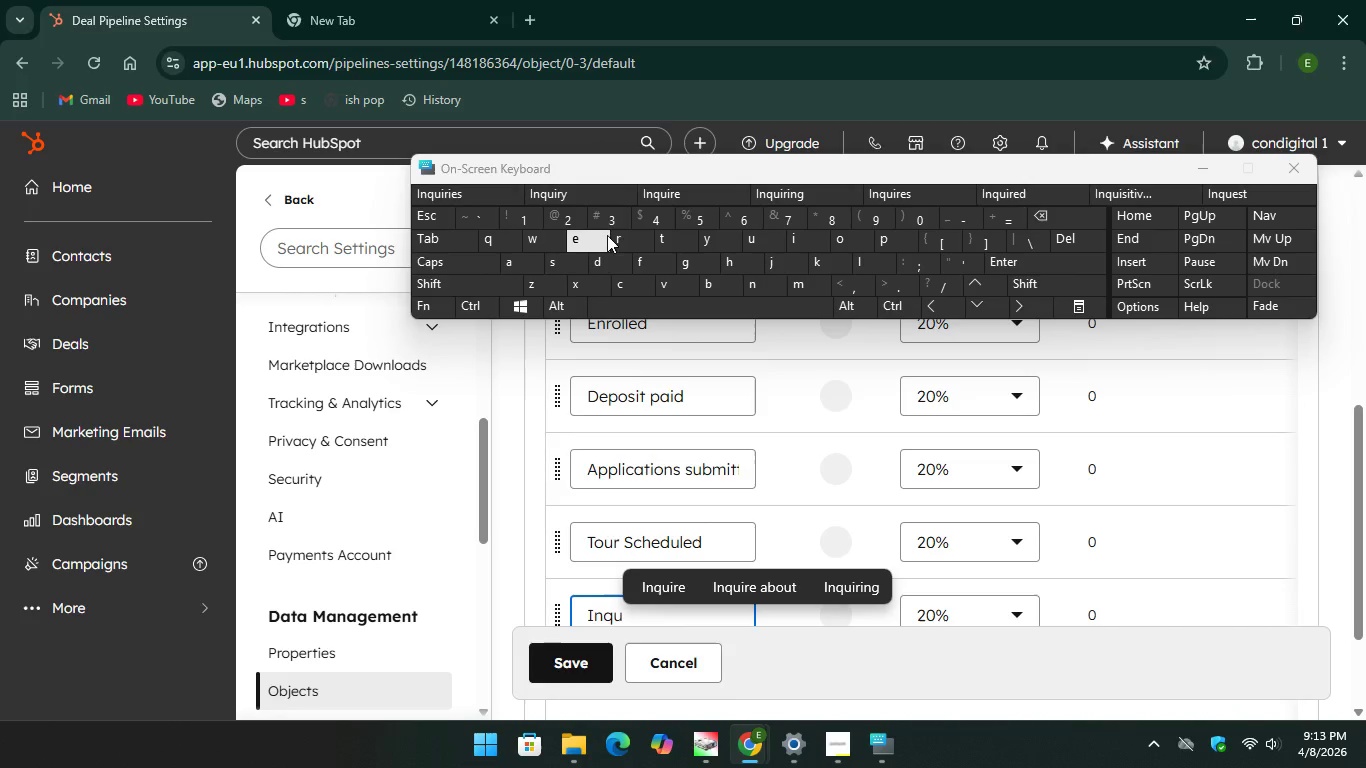 
hold_key(key=CapsLock, duration=7.03)
 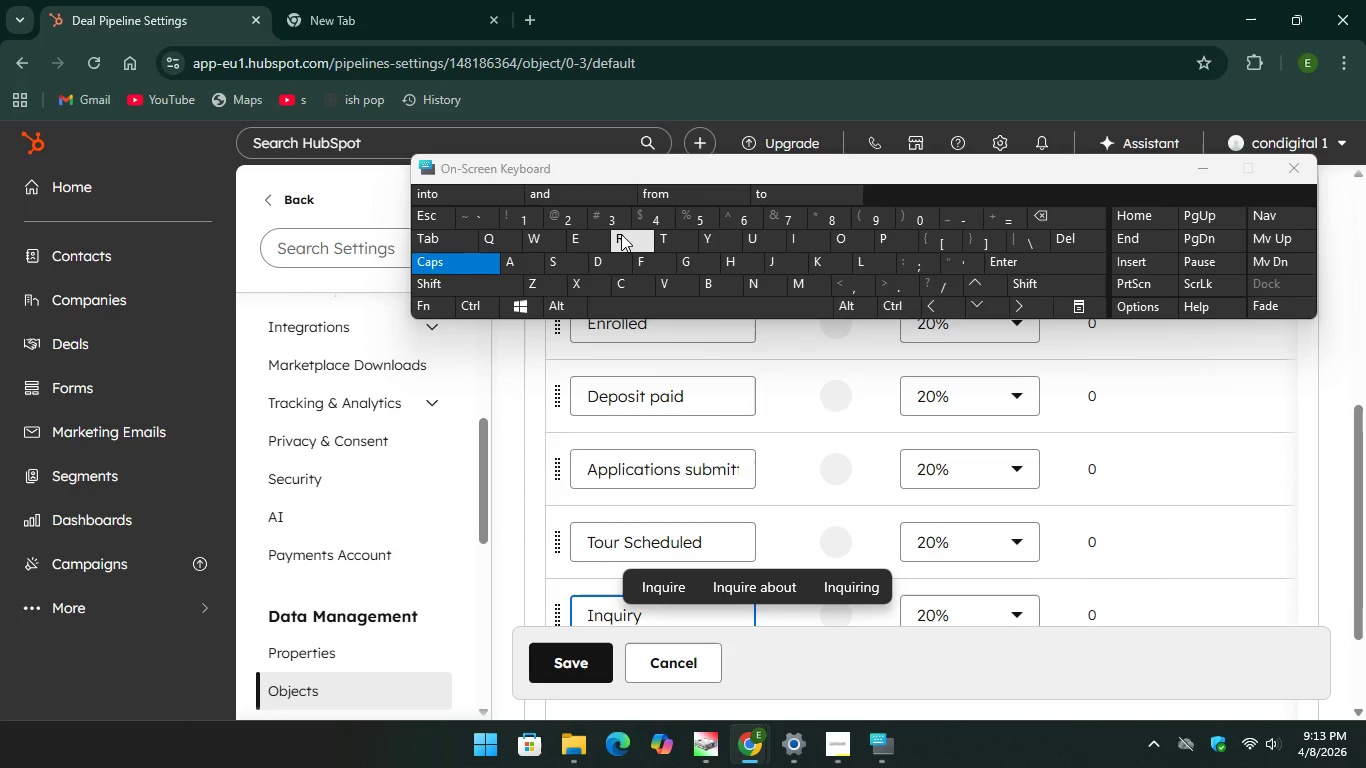 
key(Unknown)
 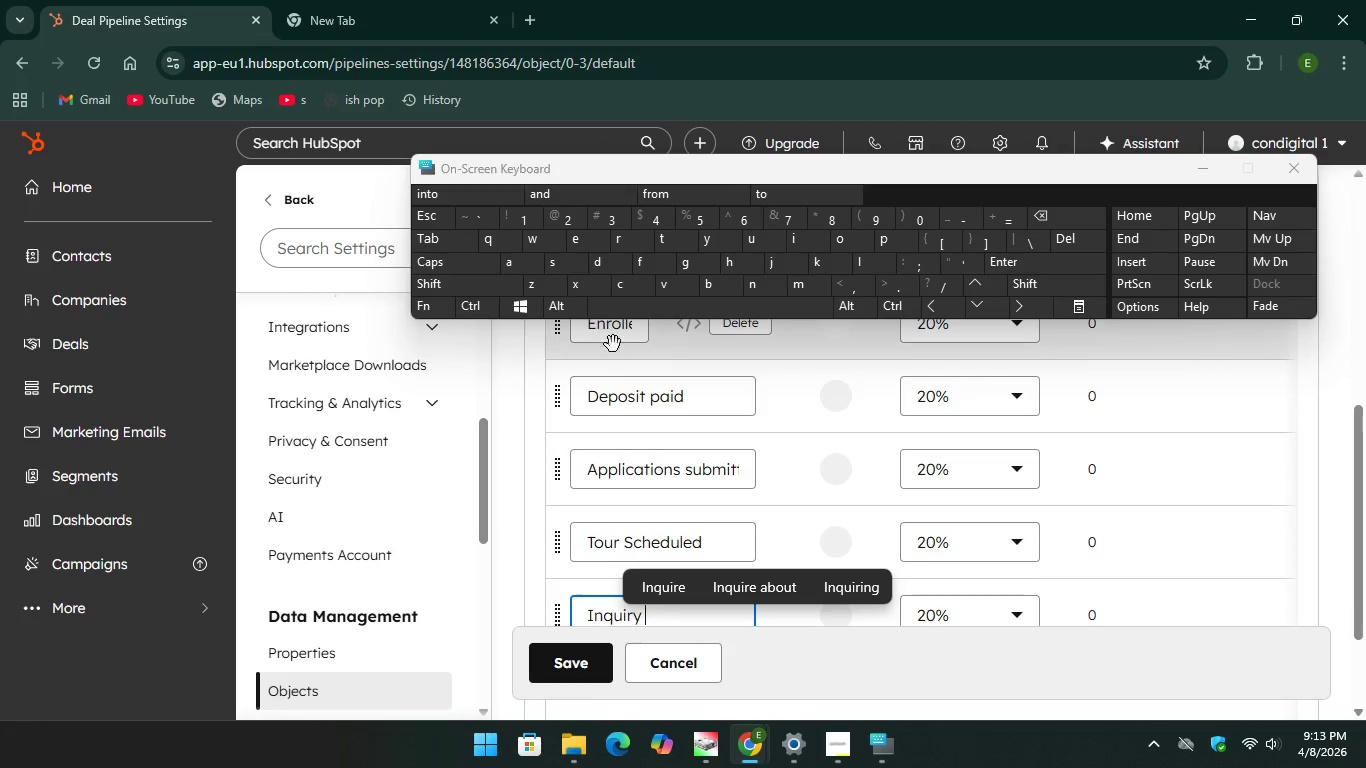 
key(Unknown)
 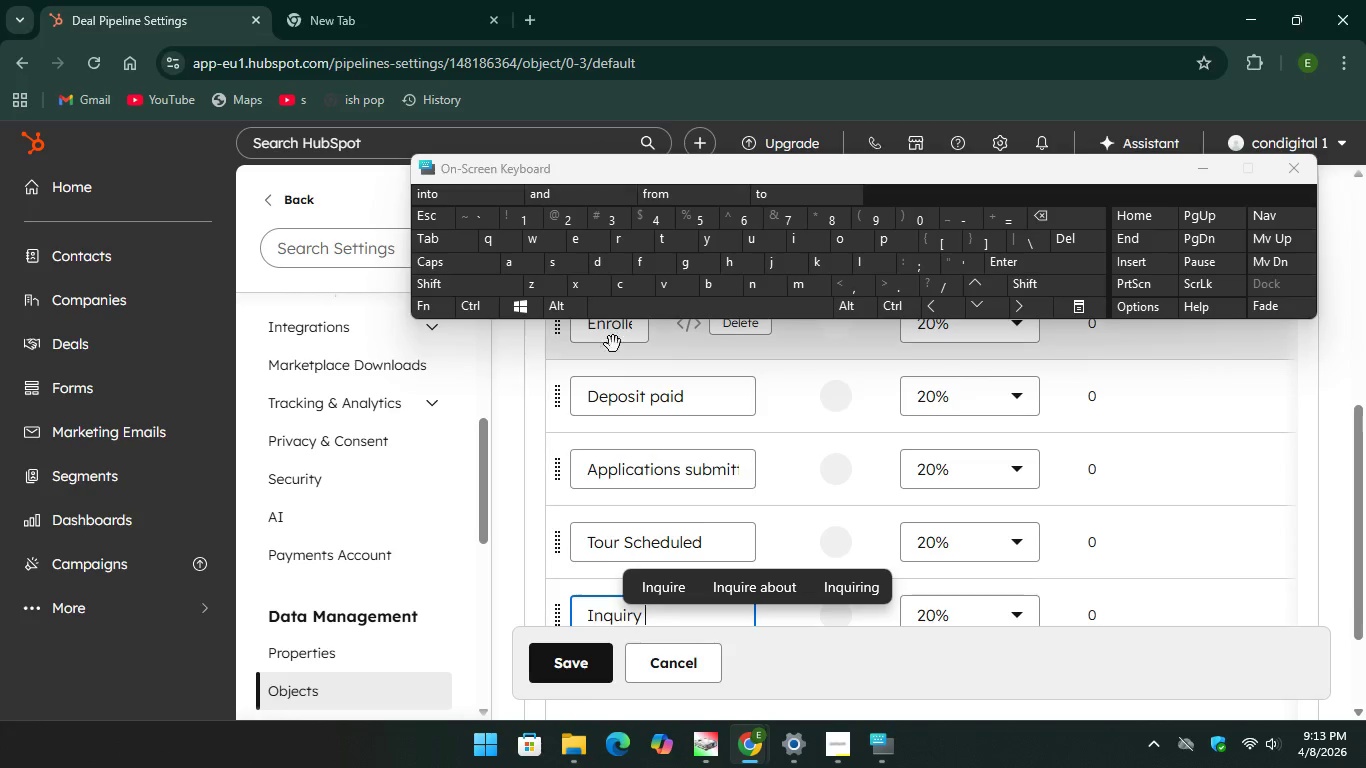 
key(Unknown)
 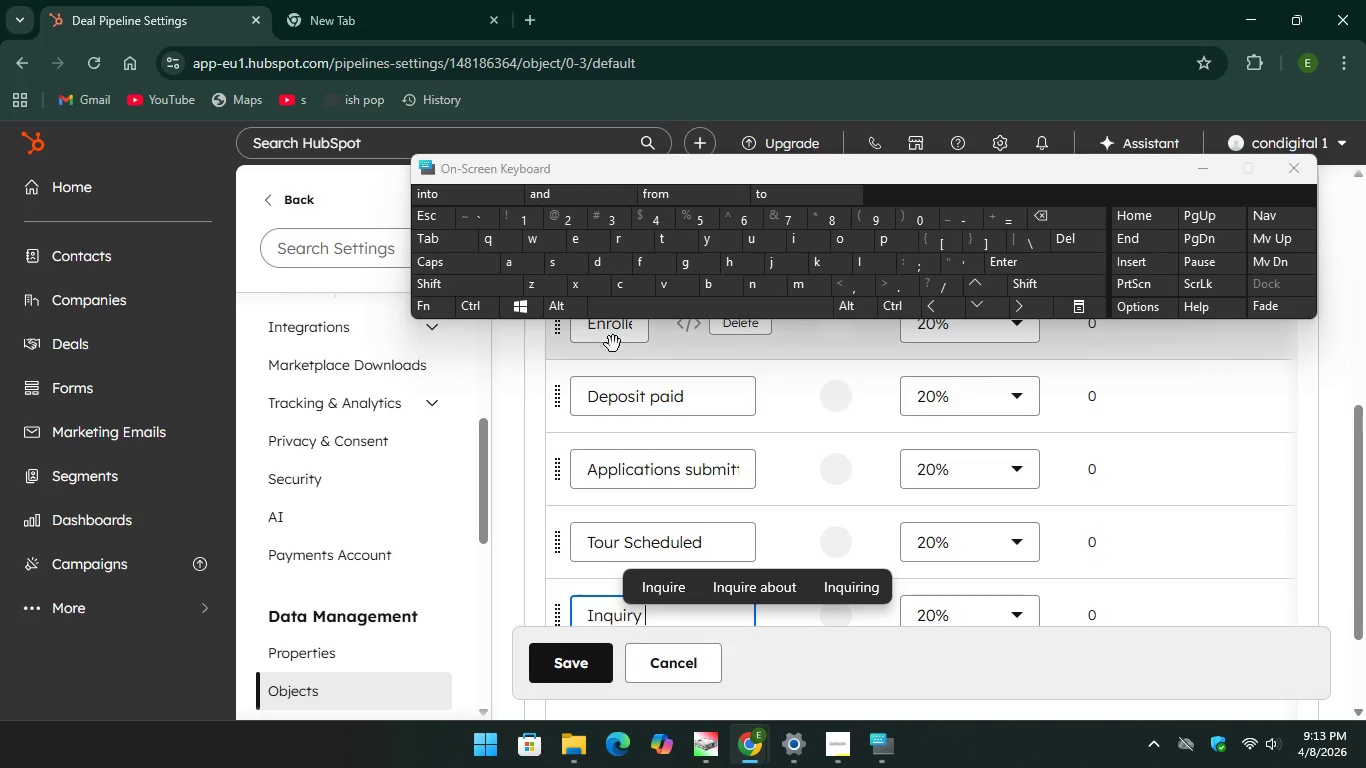 
key(Unknown)
 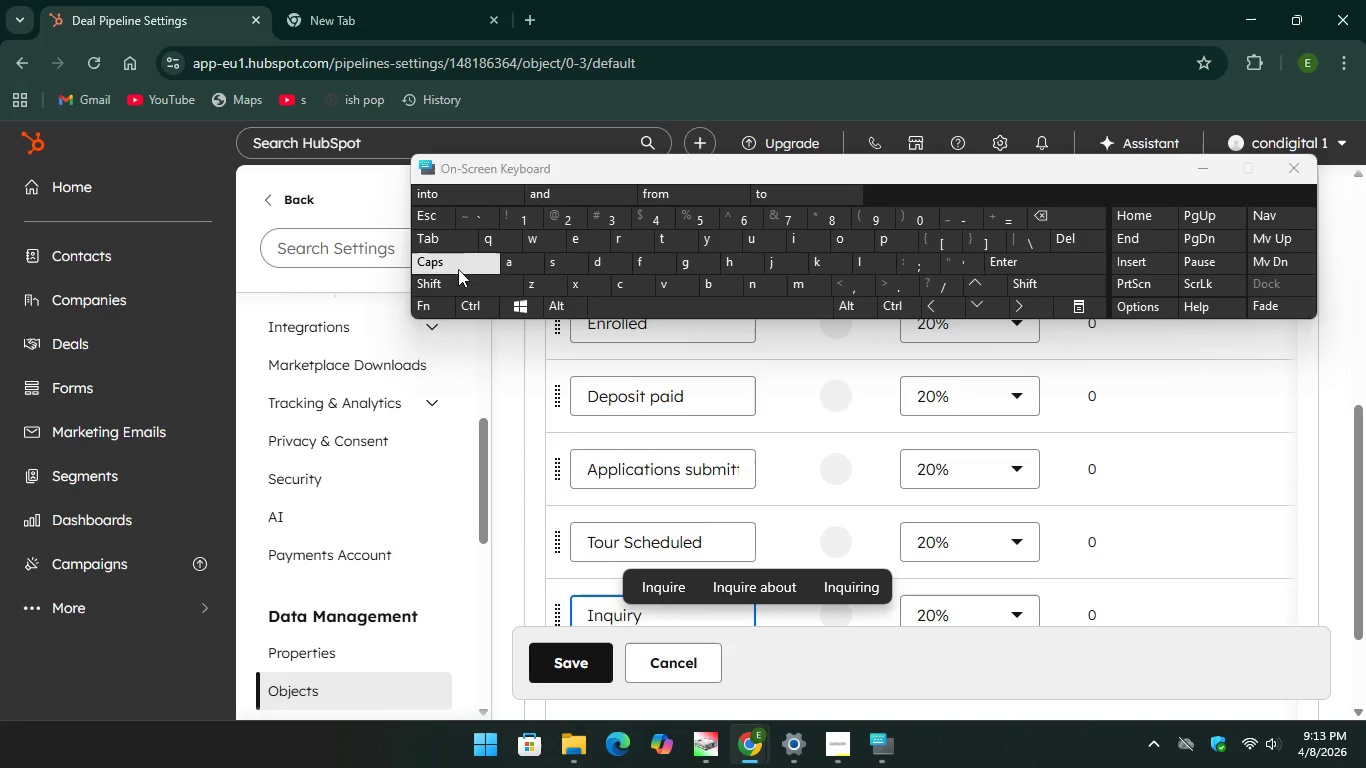 
hold_key(key=CapsLock, duration=1.75)
 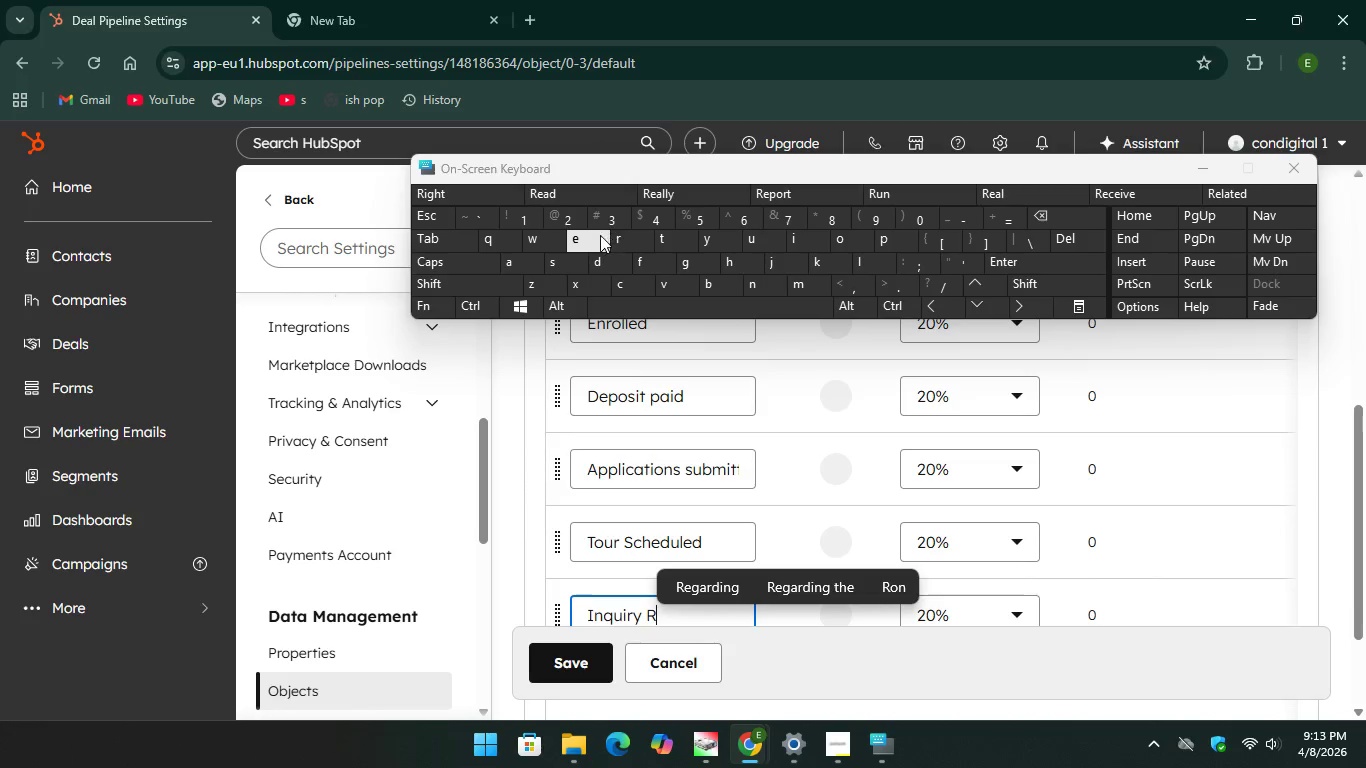 
type(rec)
 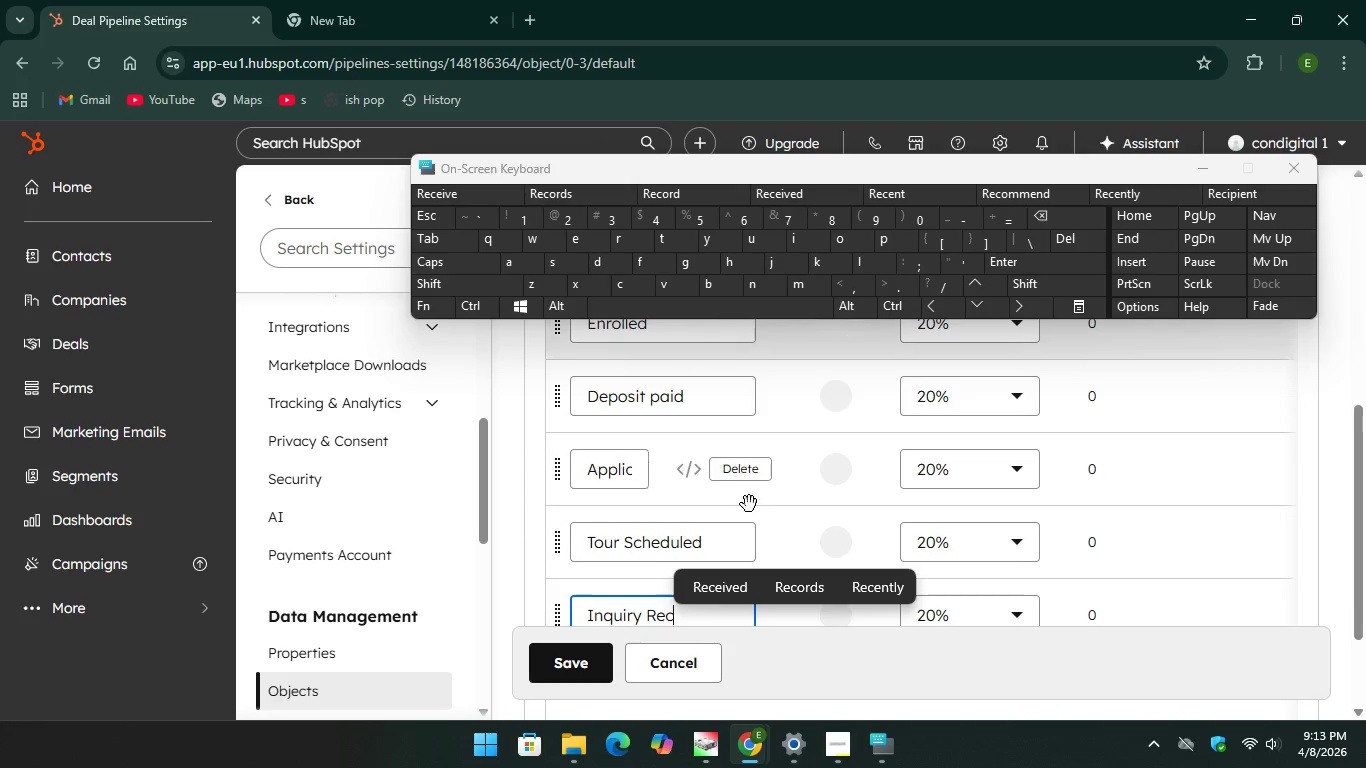 
hold_key(key=CapsLock, duration=30.0)
 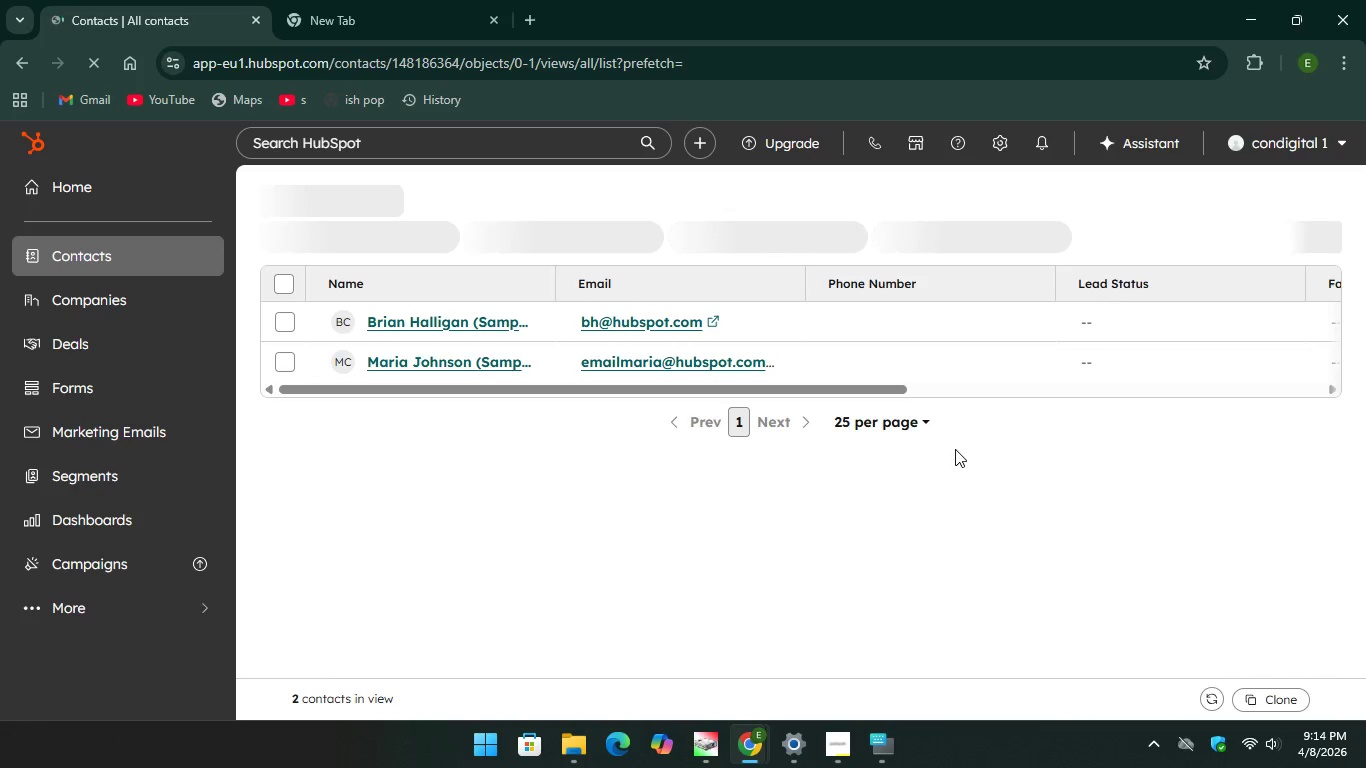 
left_click([742, 586])
 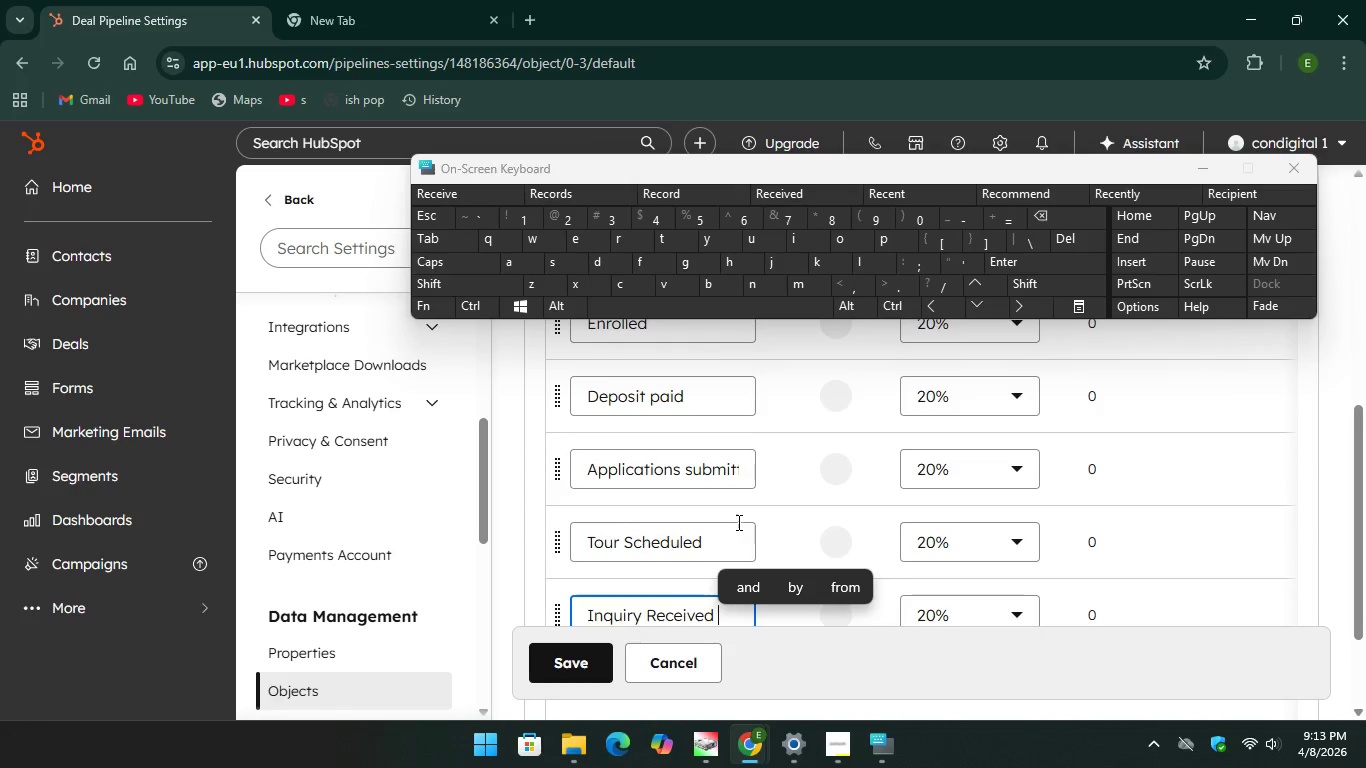 
scroll: coordinate [737, 522], scroll_direction: down, amount: 2.0
 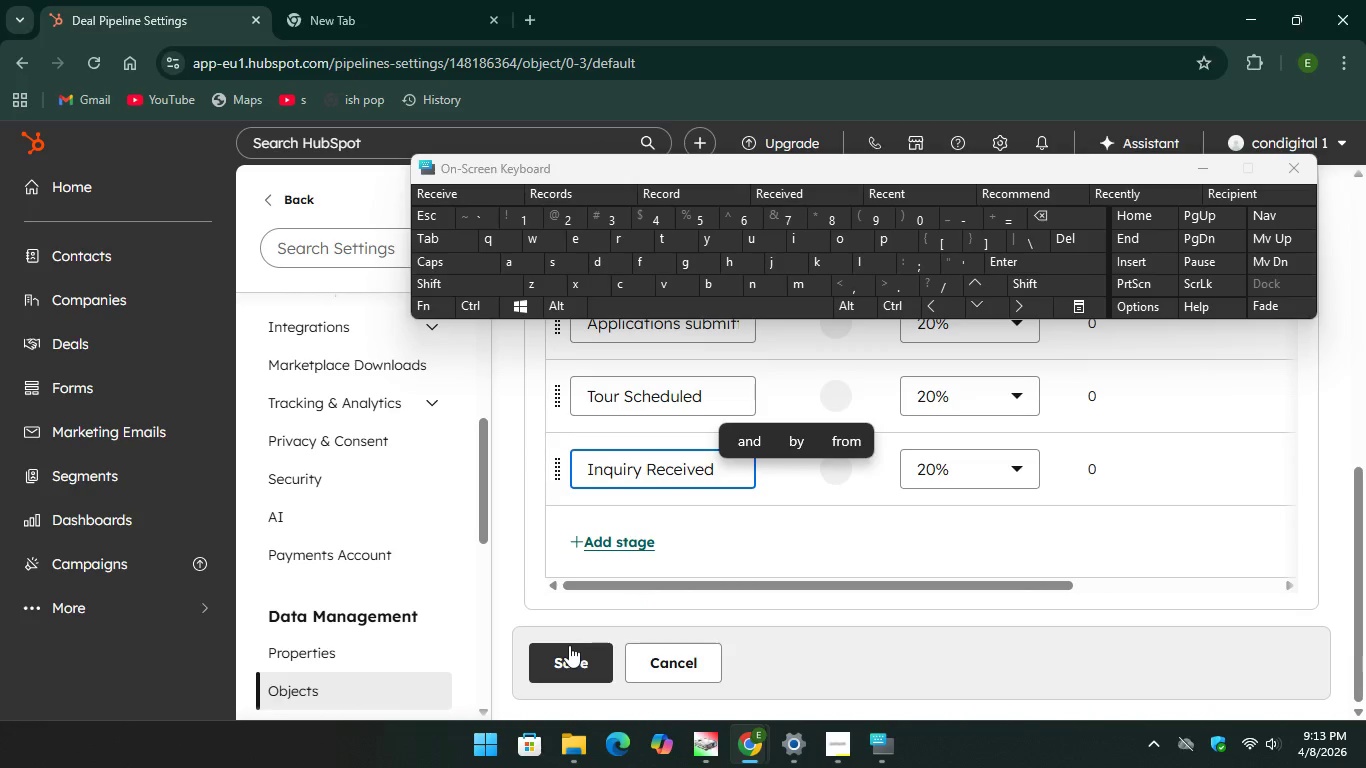 
left_click([571, 654])
 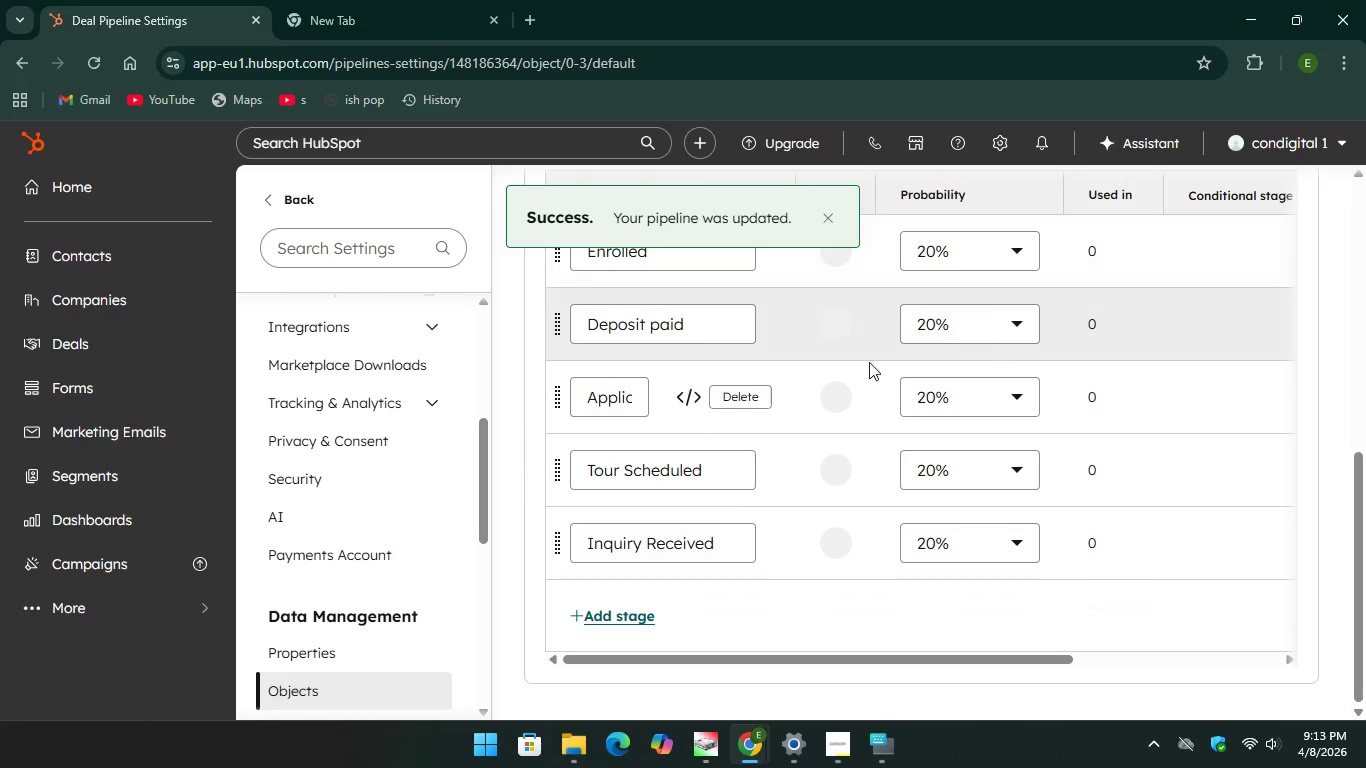 
scroll: coordinate [843, 286], scroll_direction: up, amount: 5.0
 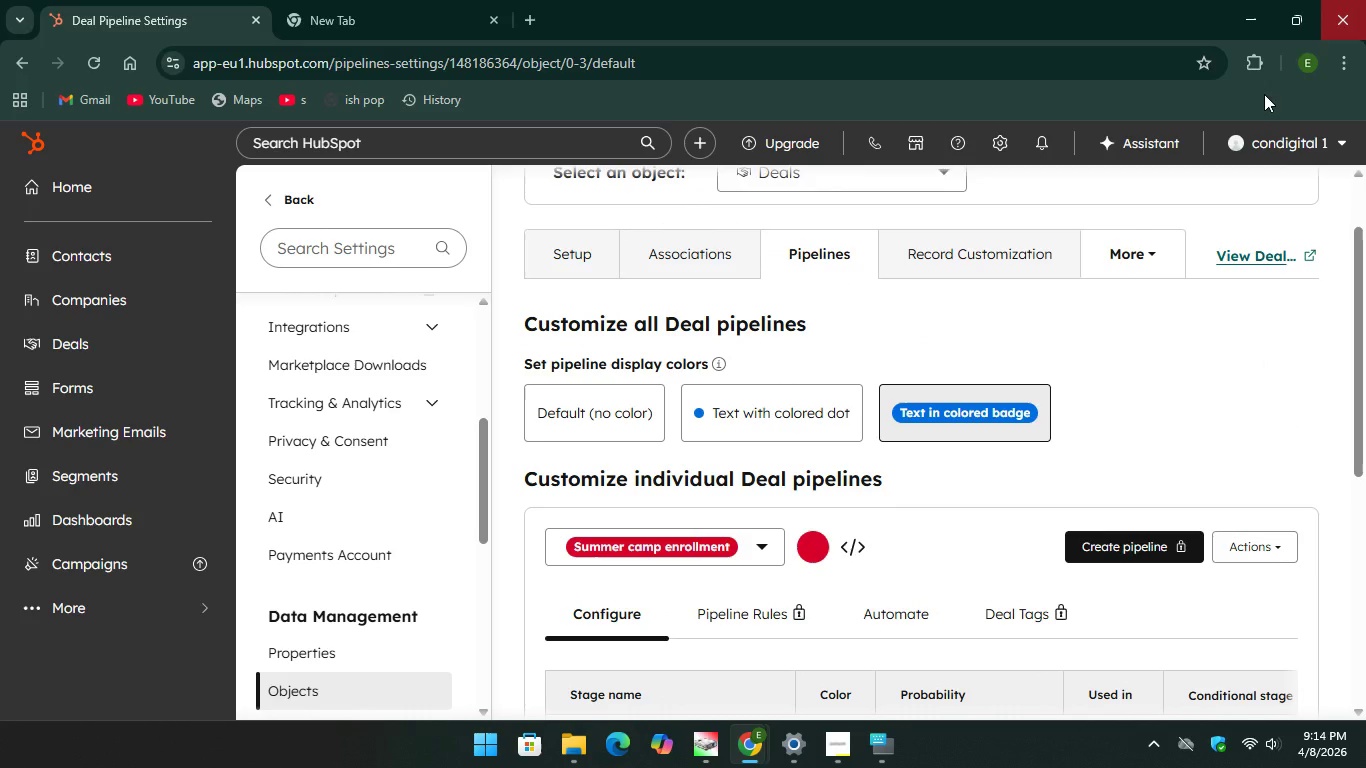 
left_click([1251, 165])
 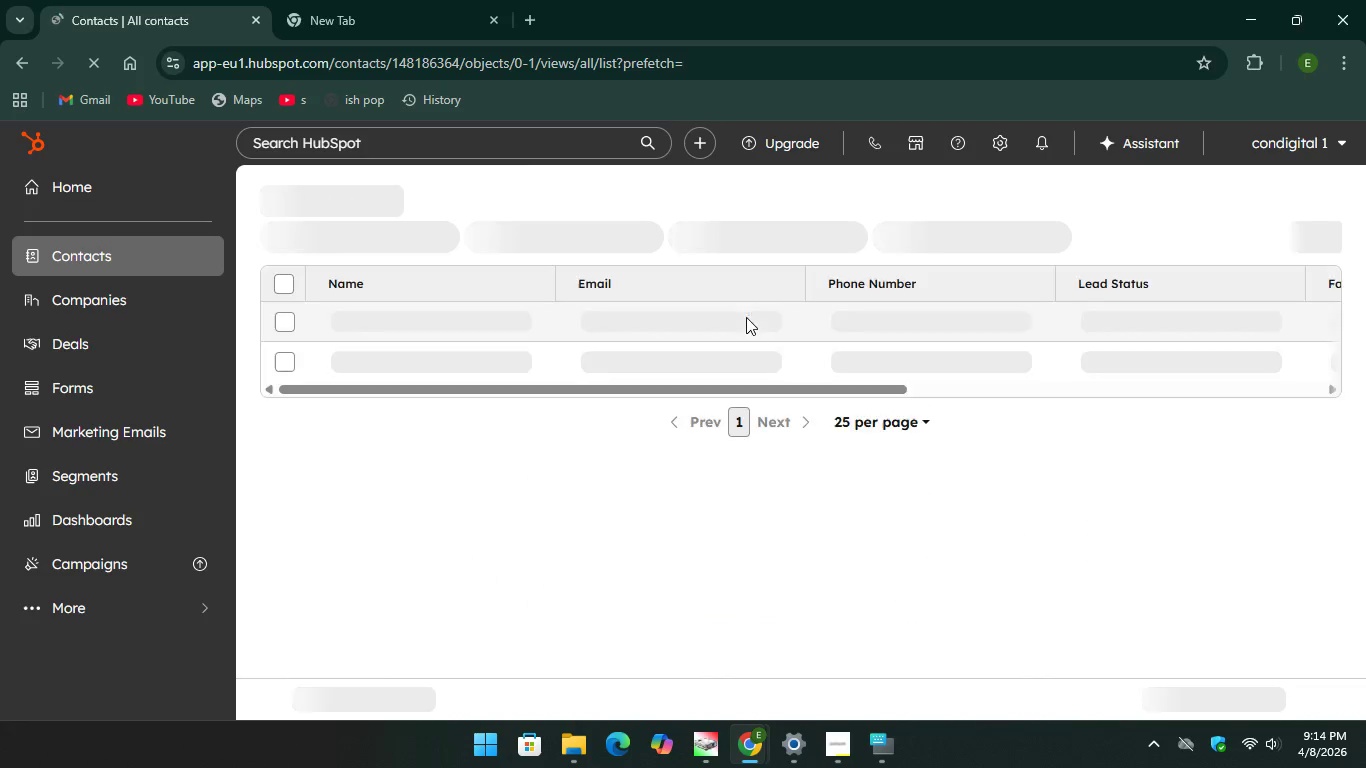 
scroll: coordinate [955, 449], scroll_direction: up, amount: 5.0
 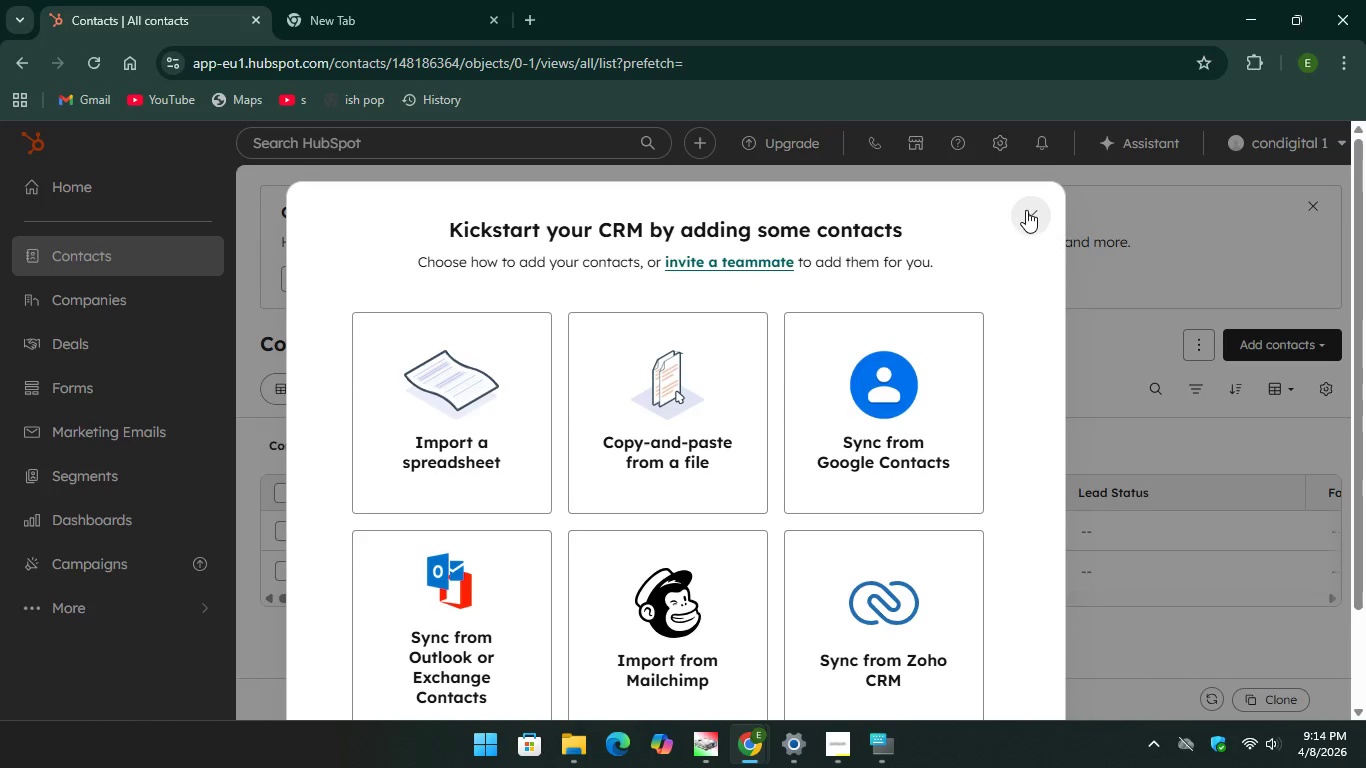 
wait(6.25)
 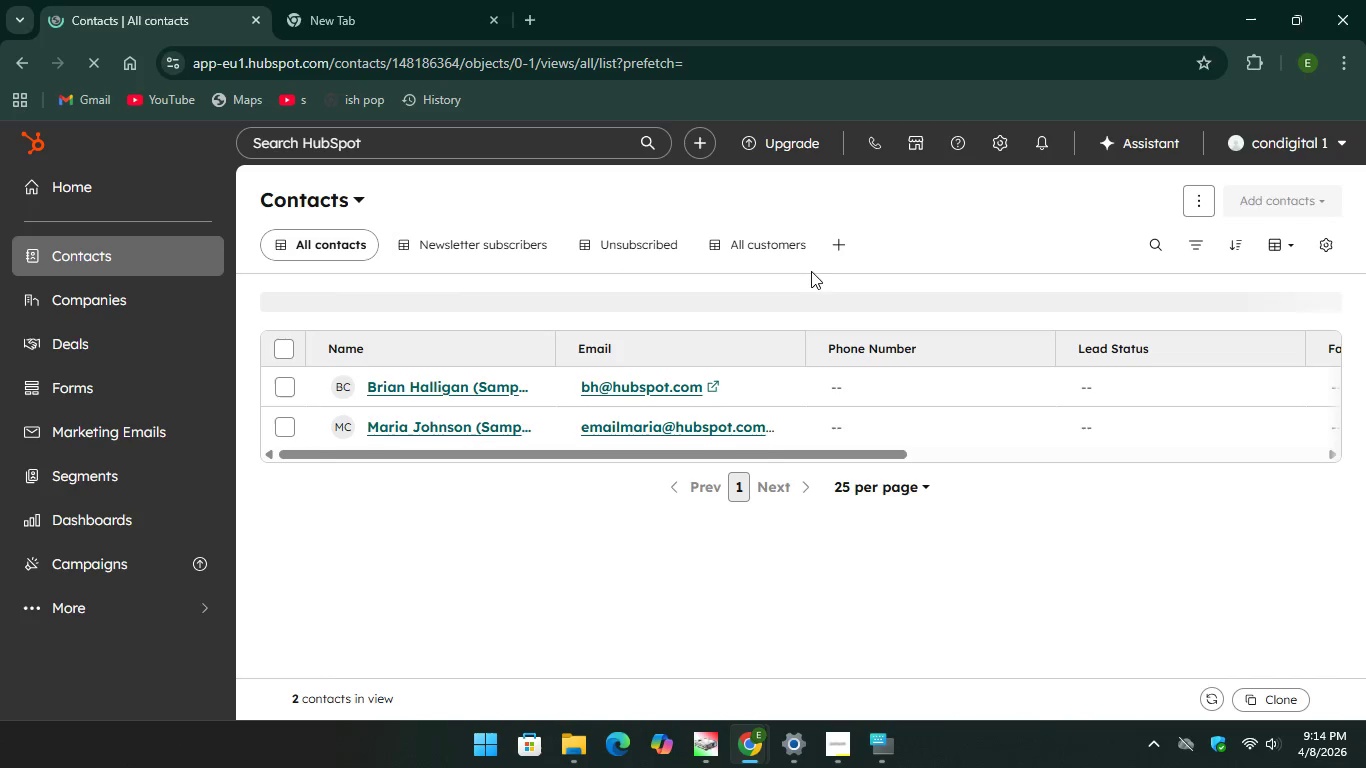 
scroll: coordinate [793, 272], scroll_direction: down, amount: 1.0
 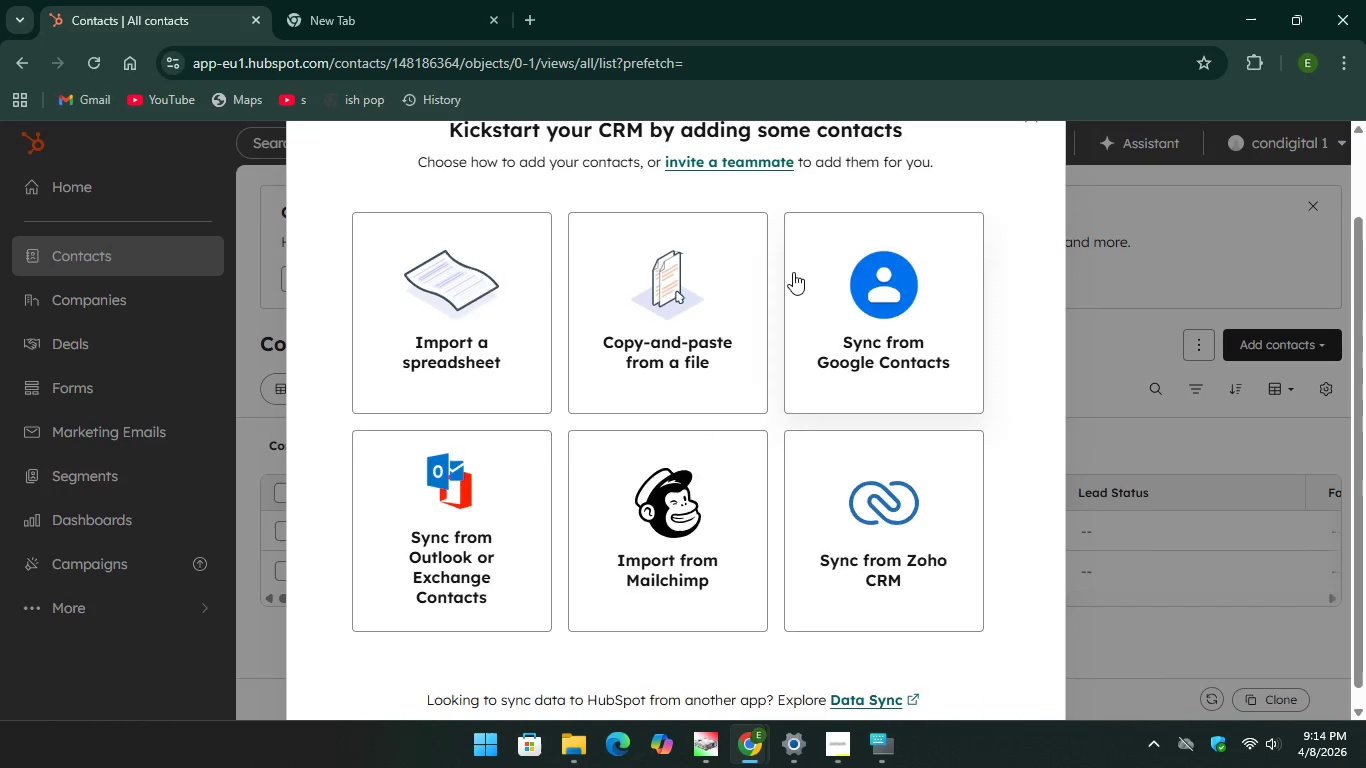 
scroll: coordinate [793, 272], scroll_direction: up, amount: 1.0
 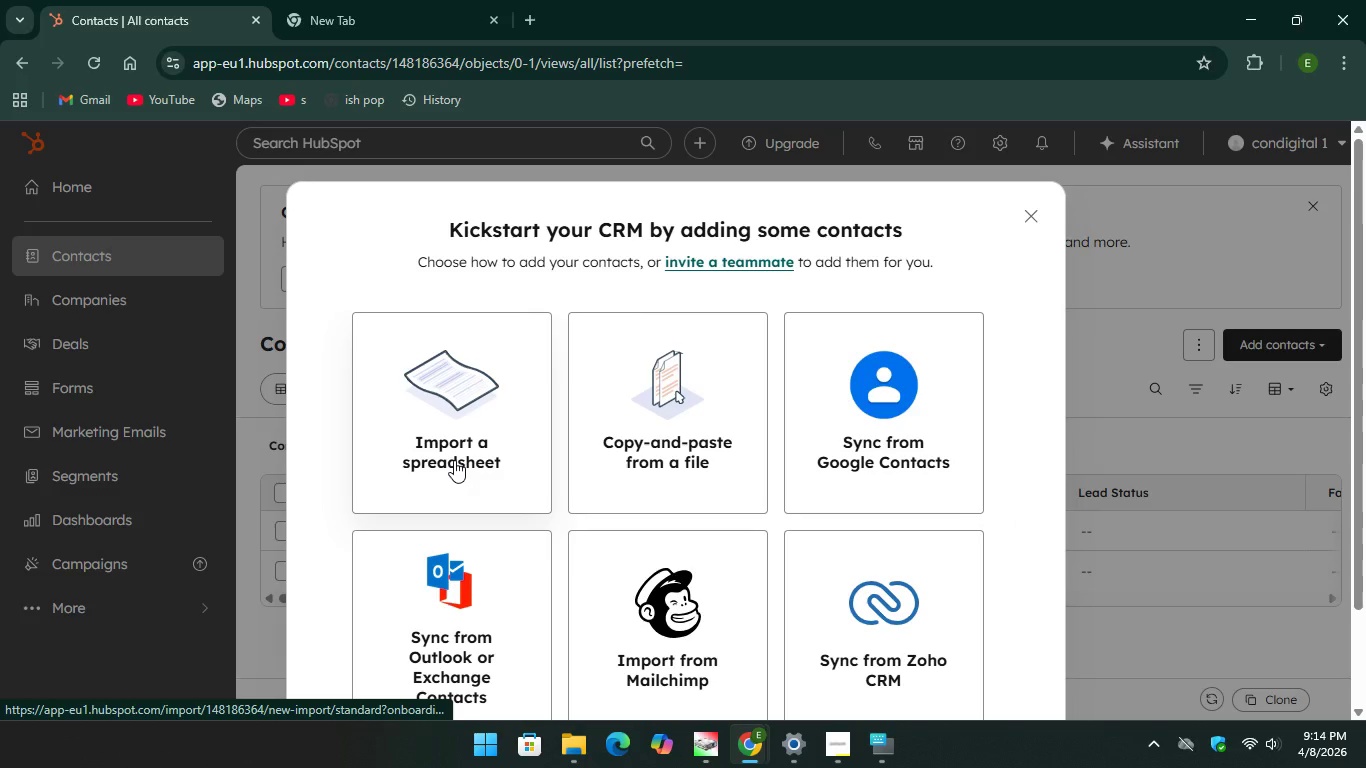 
left_click([453, 463])
 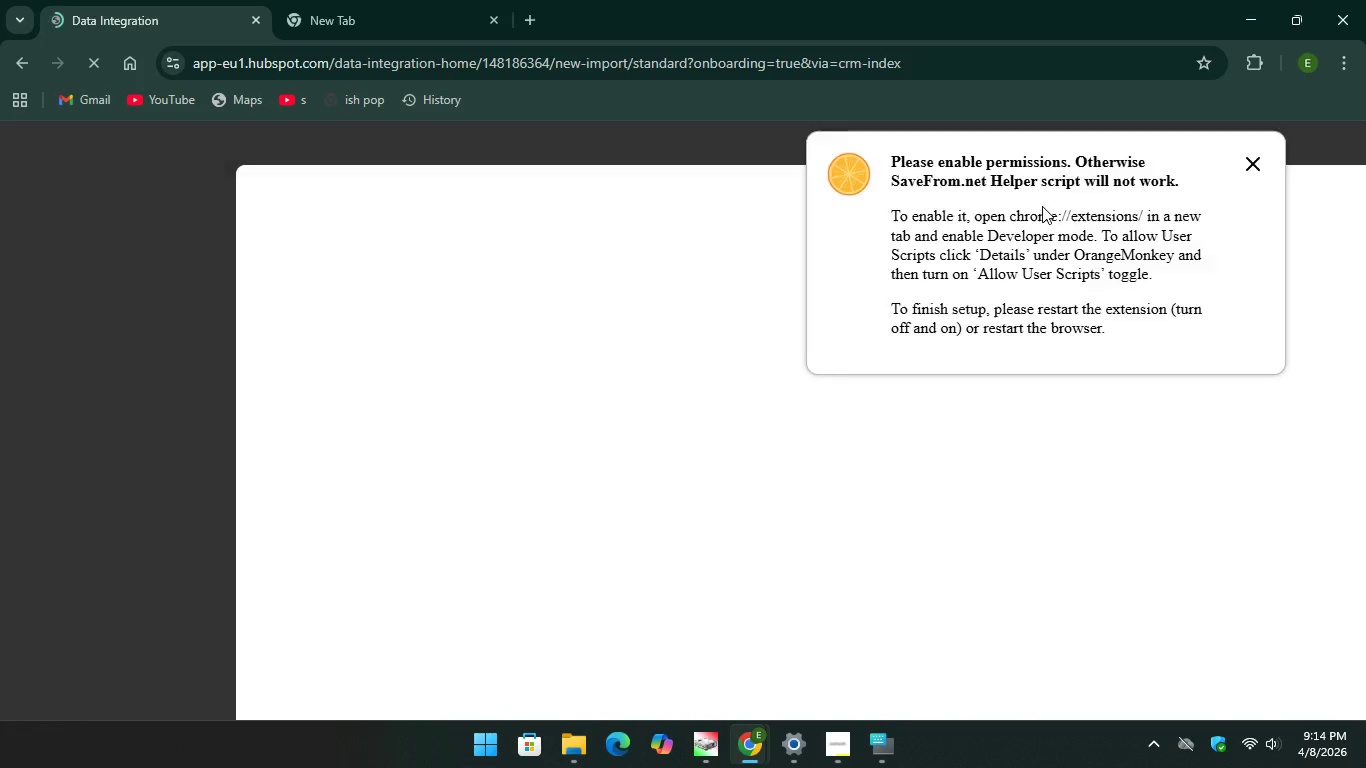 
wait(5.41)
 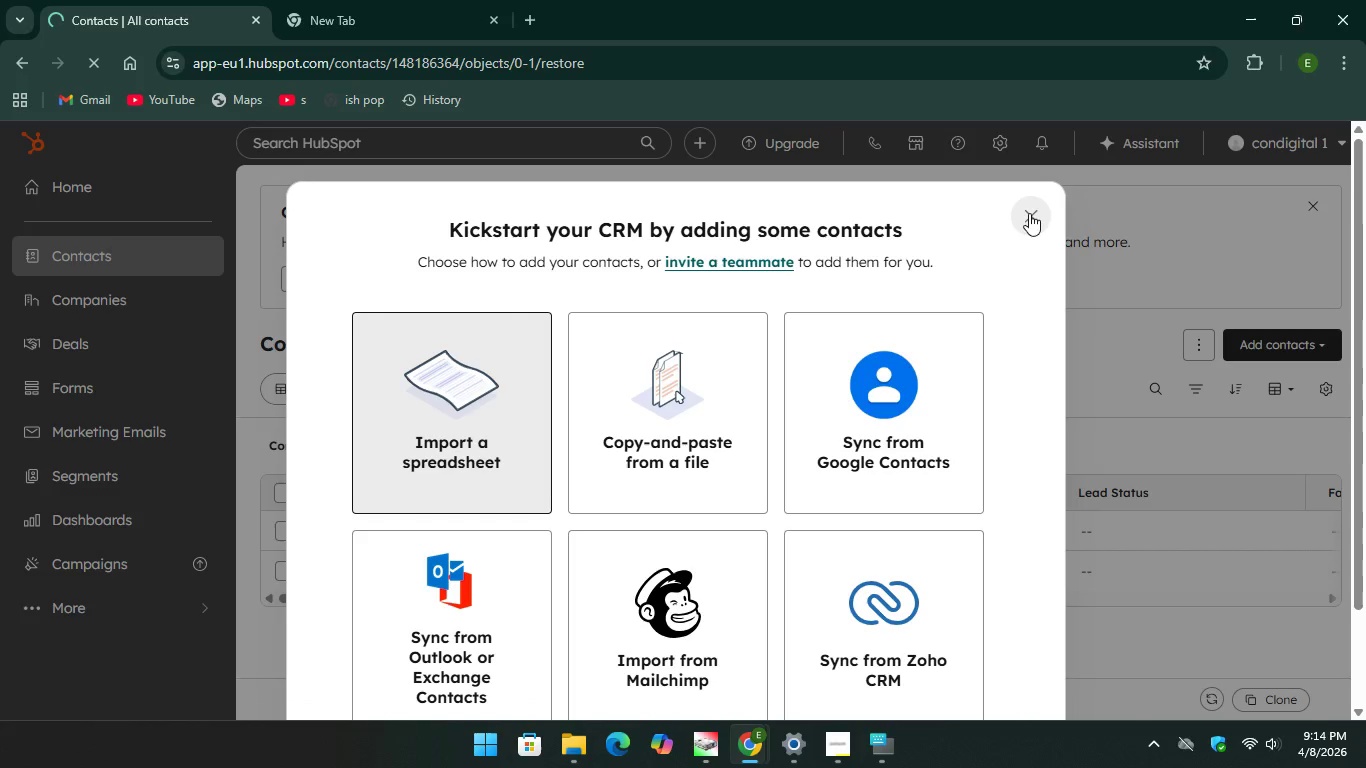 
left_click([1250, 166])
 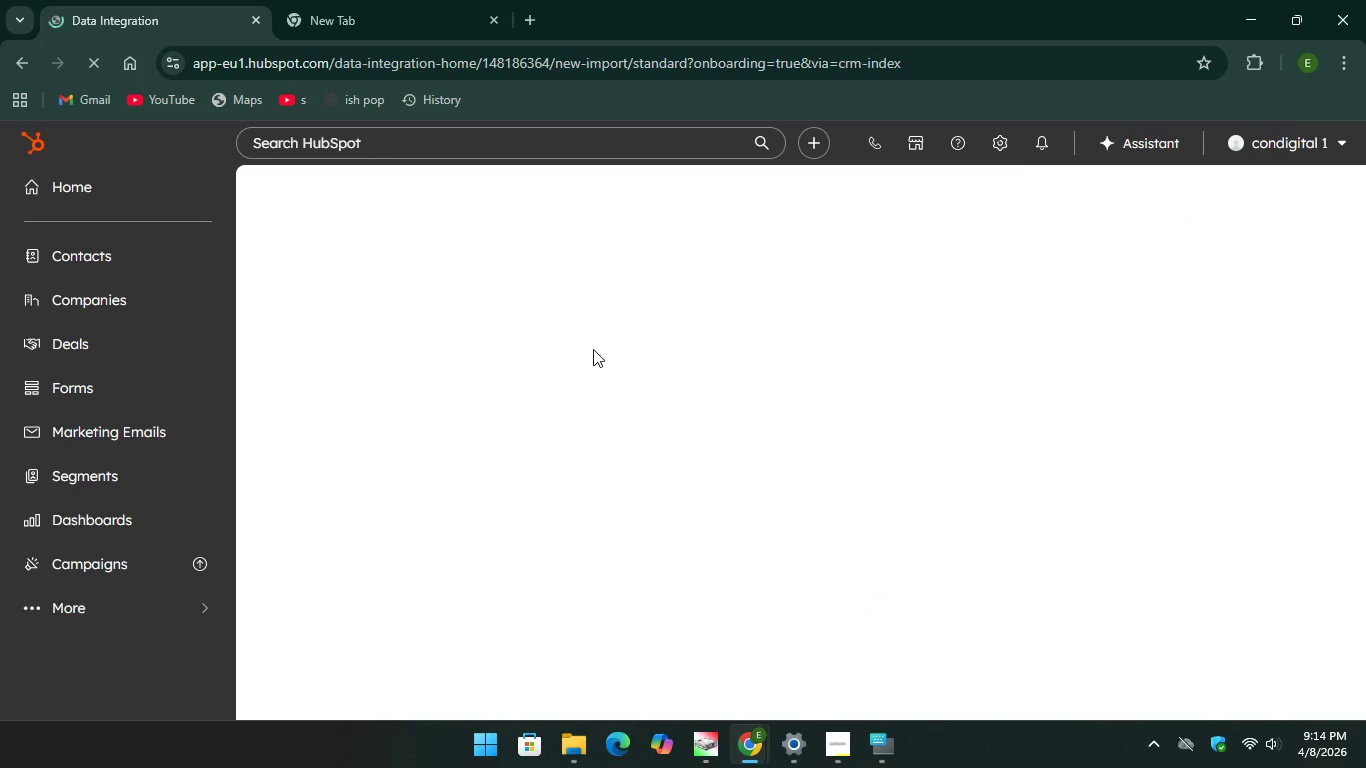 
scroll: coordinate [515, 333], scroll_direction: down, amount: 3.0
 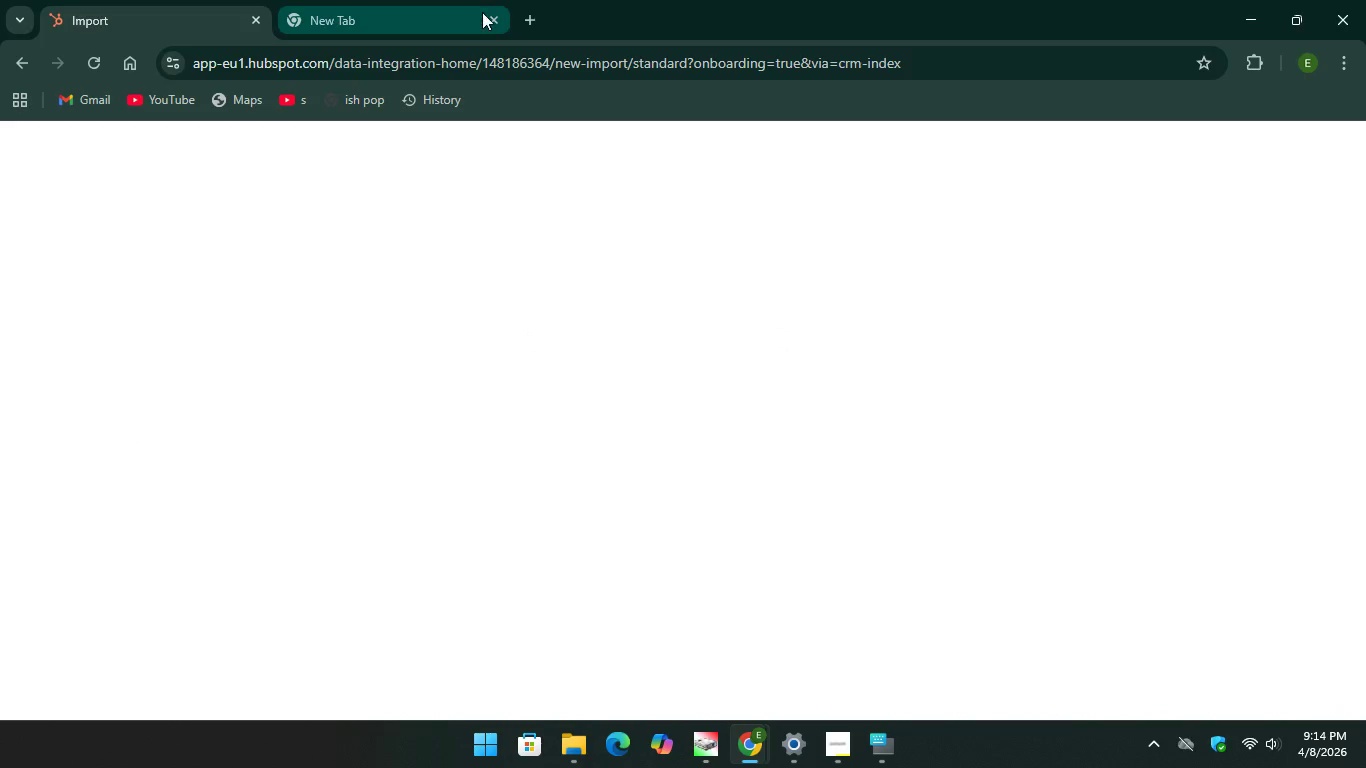 
left_click([496, 20])
 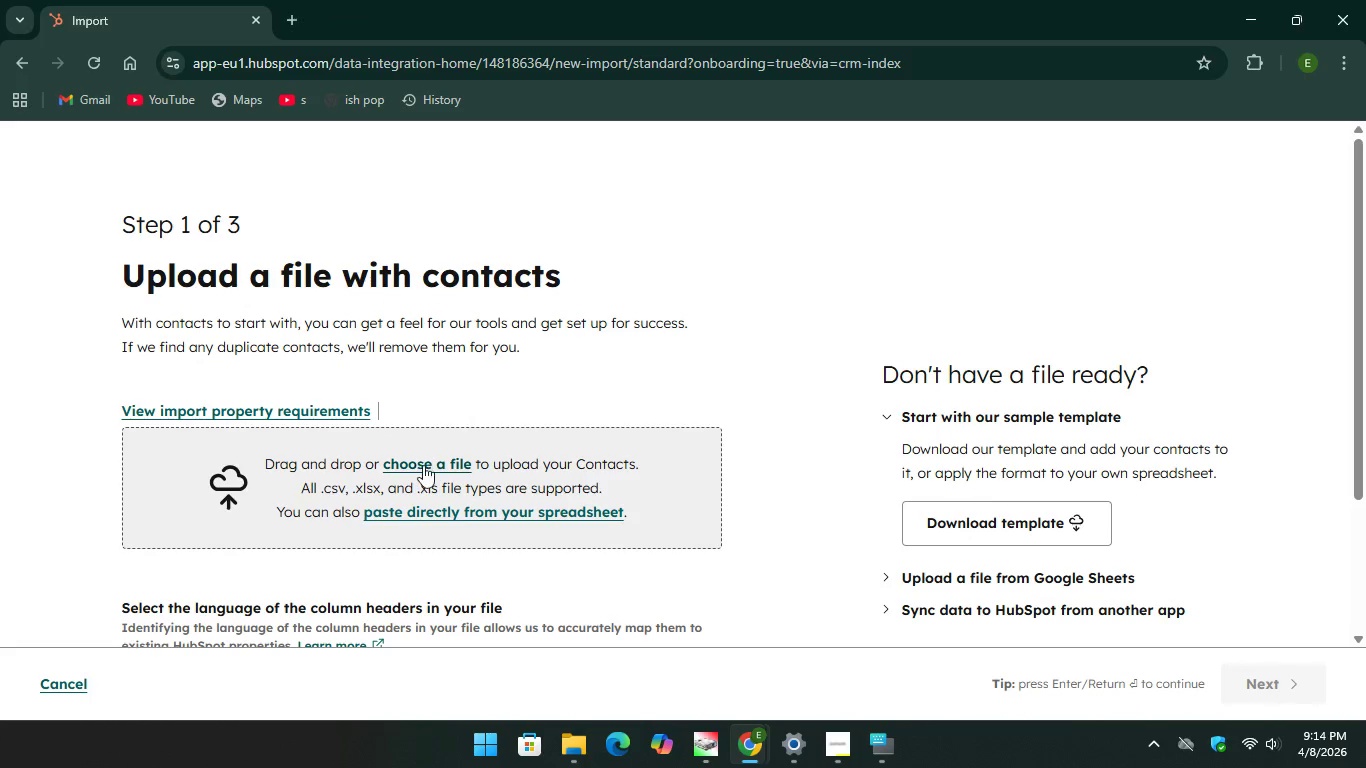 
left_click([423, 465])
 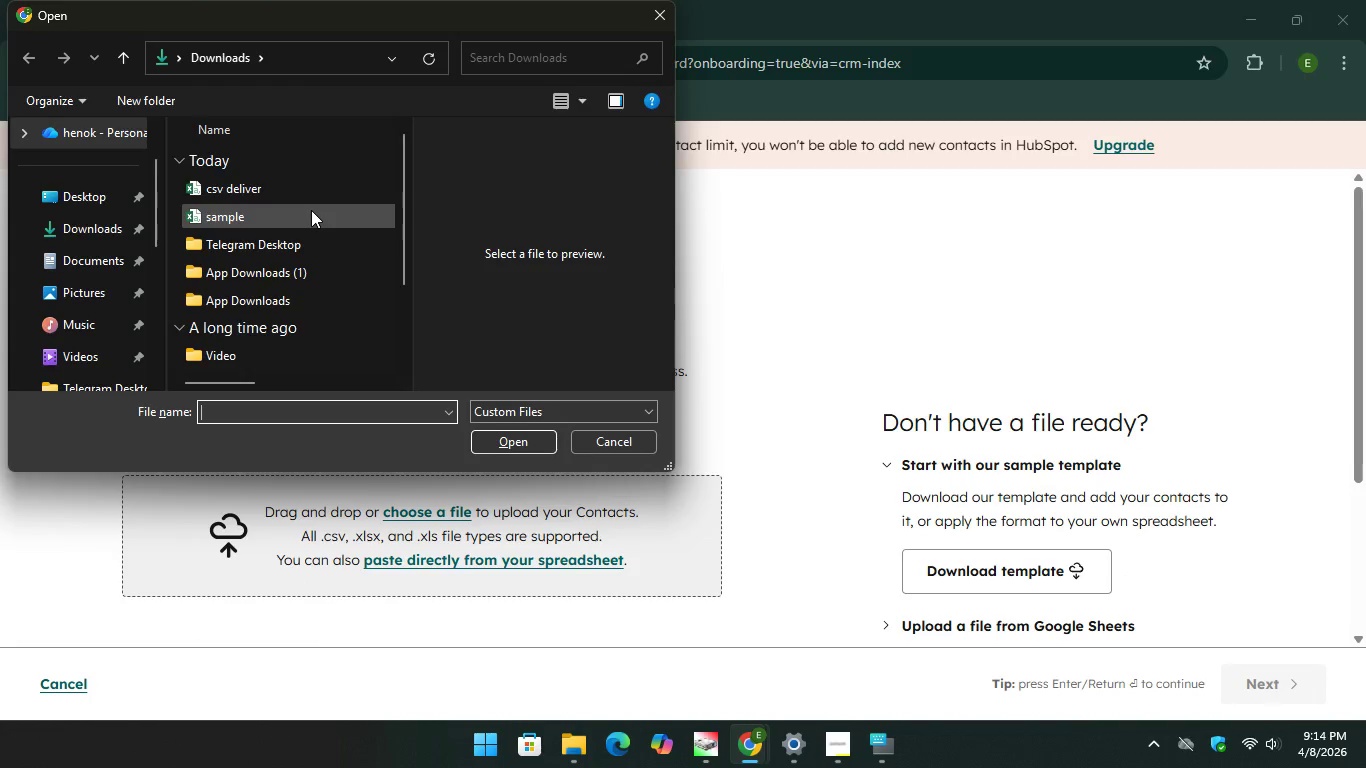 
left_click([311, 217])
 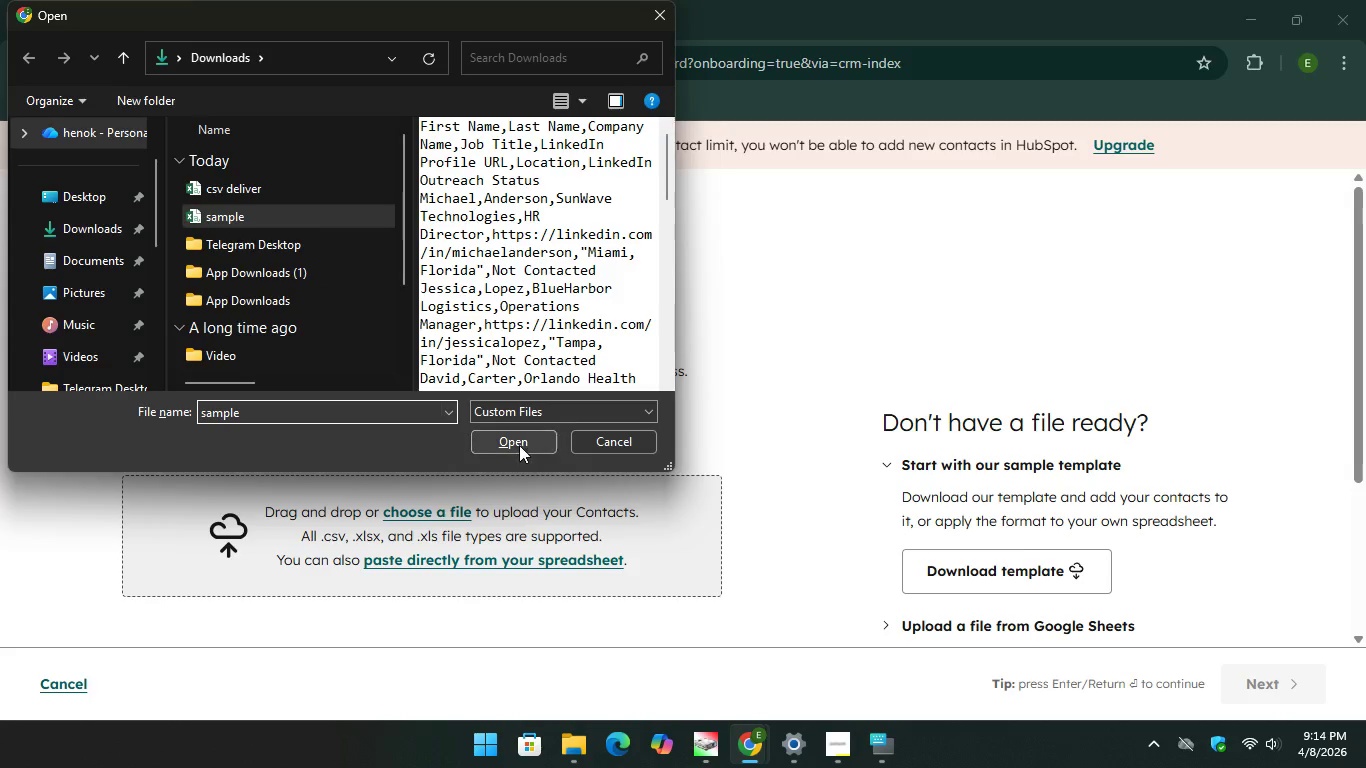 
left_click([519, 445])
 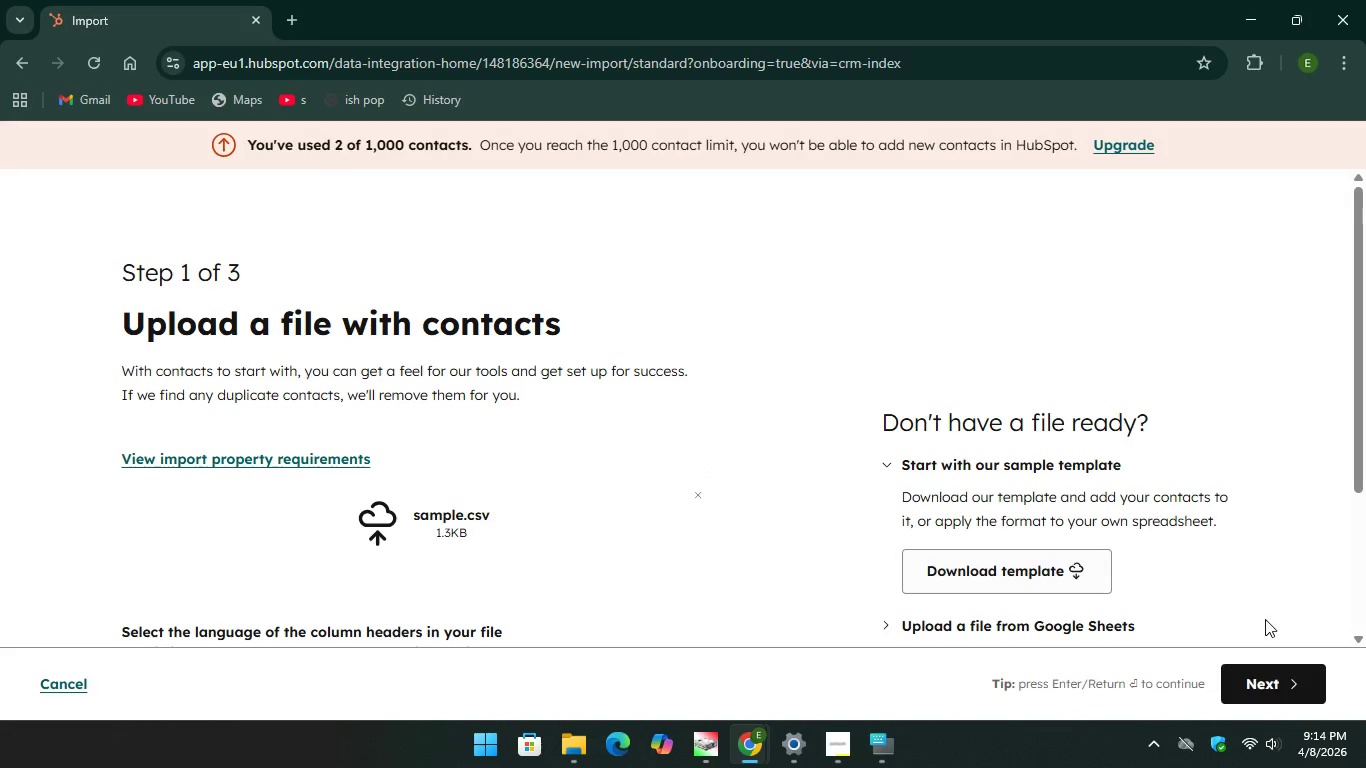 
left_click([1266, 689])
 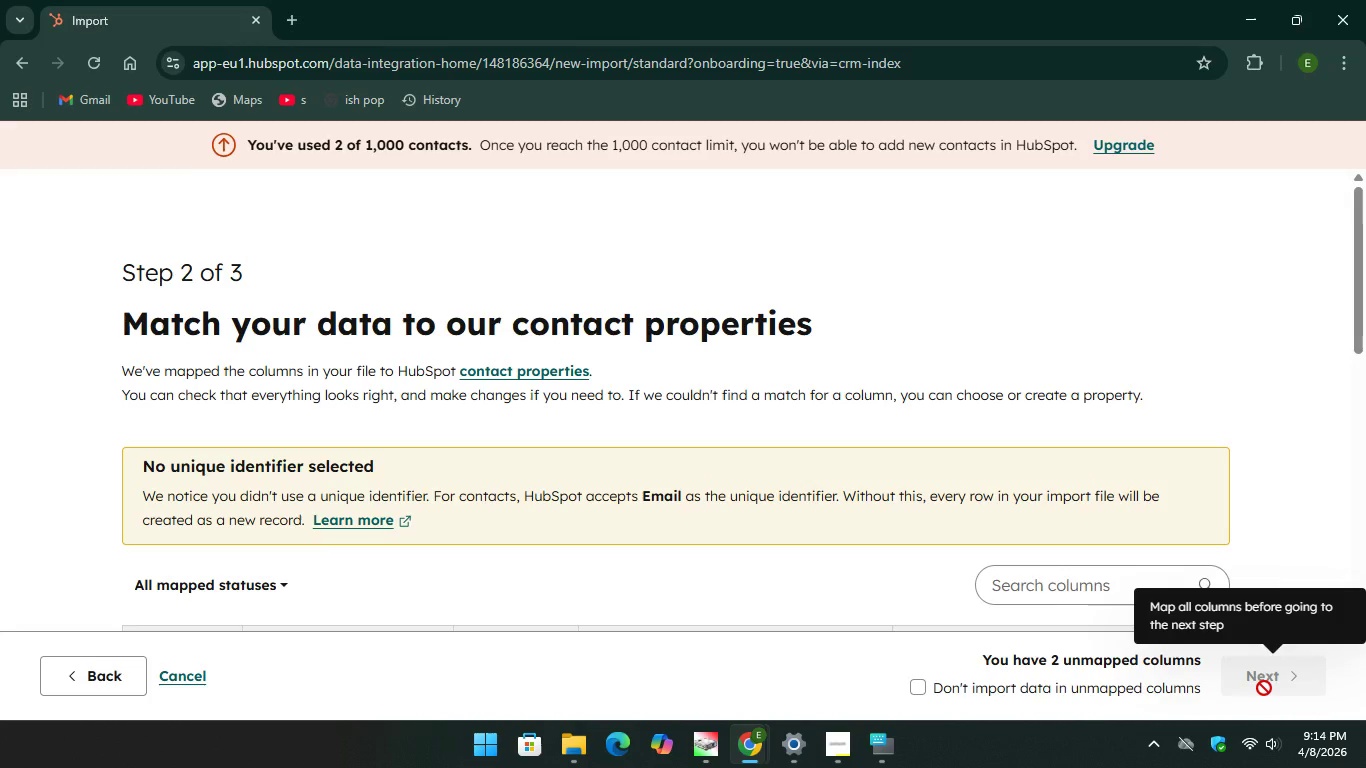 
scroll: coordinate [785, 411], scroll_direction: down, amount: 7.0
 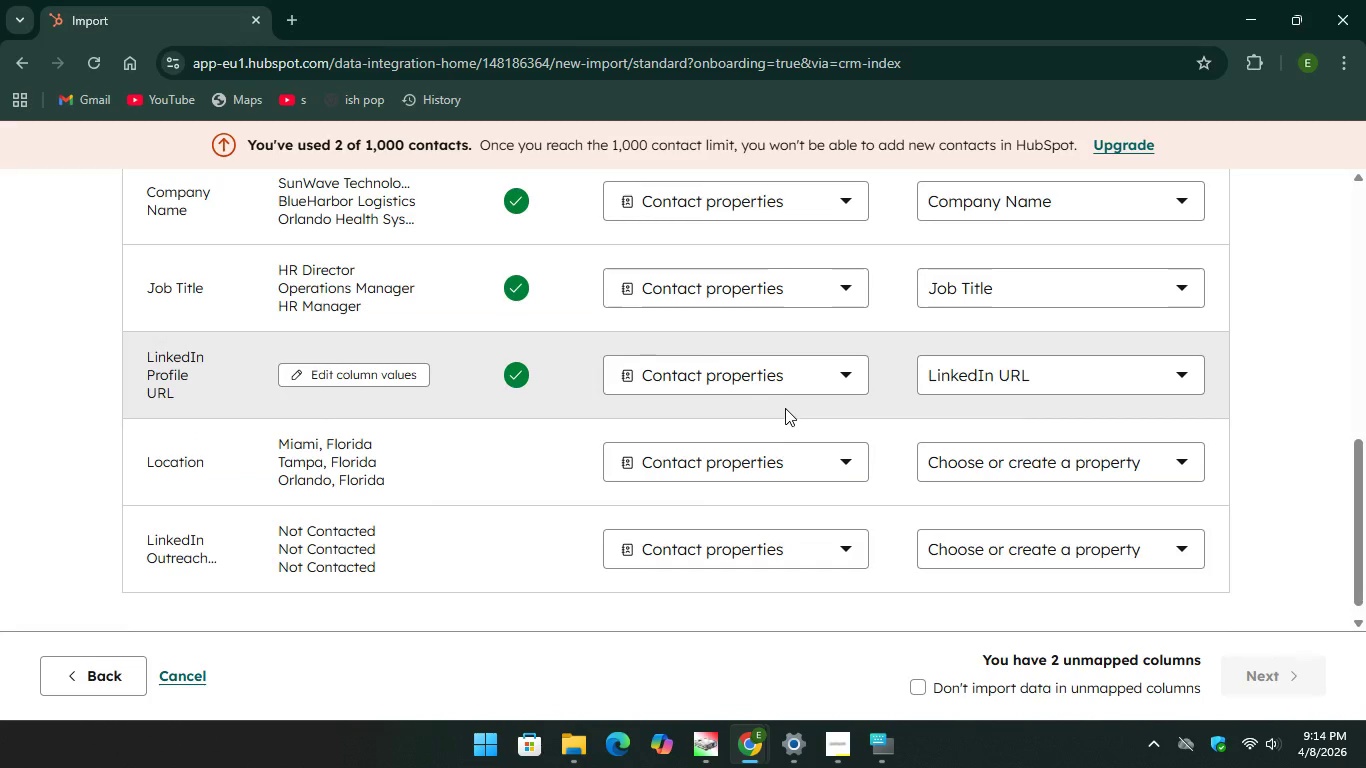 
scroll: coordinate [785, 407], scroll_direction: none, amount: 0.0
 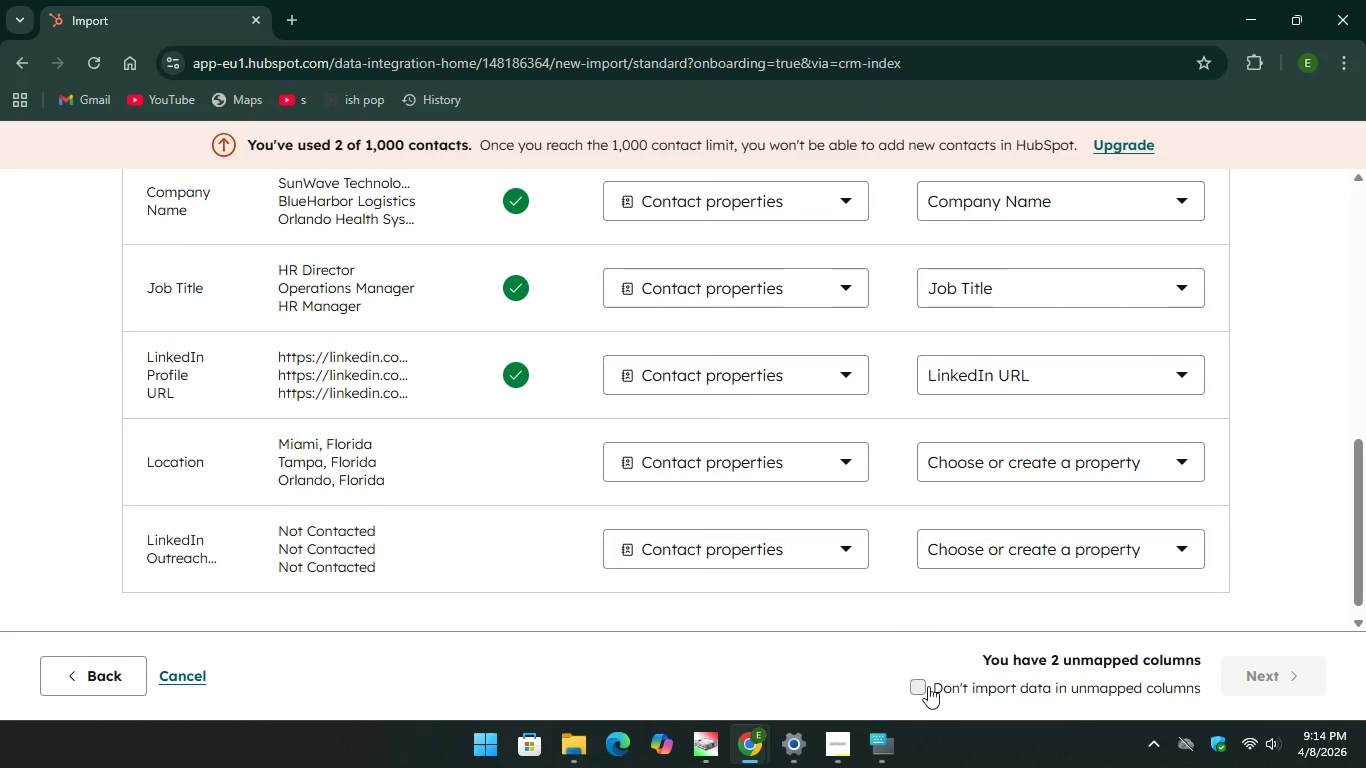 
left_click([928, 686])
 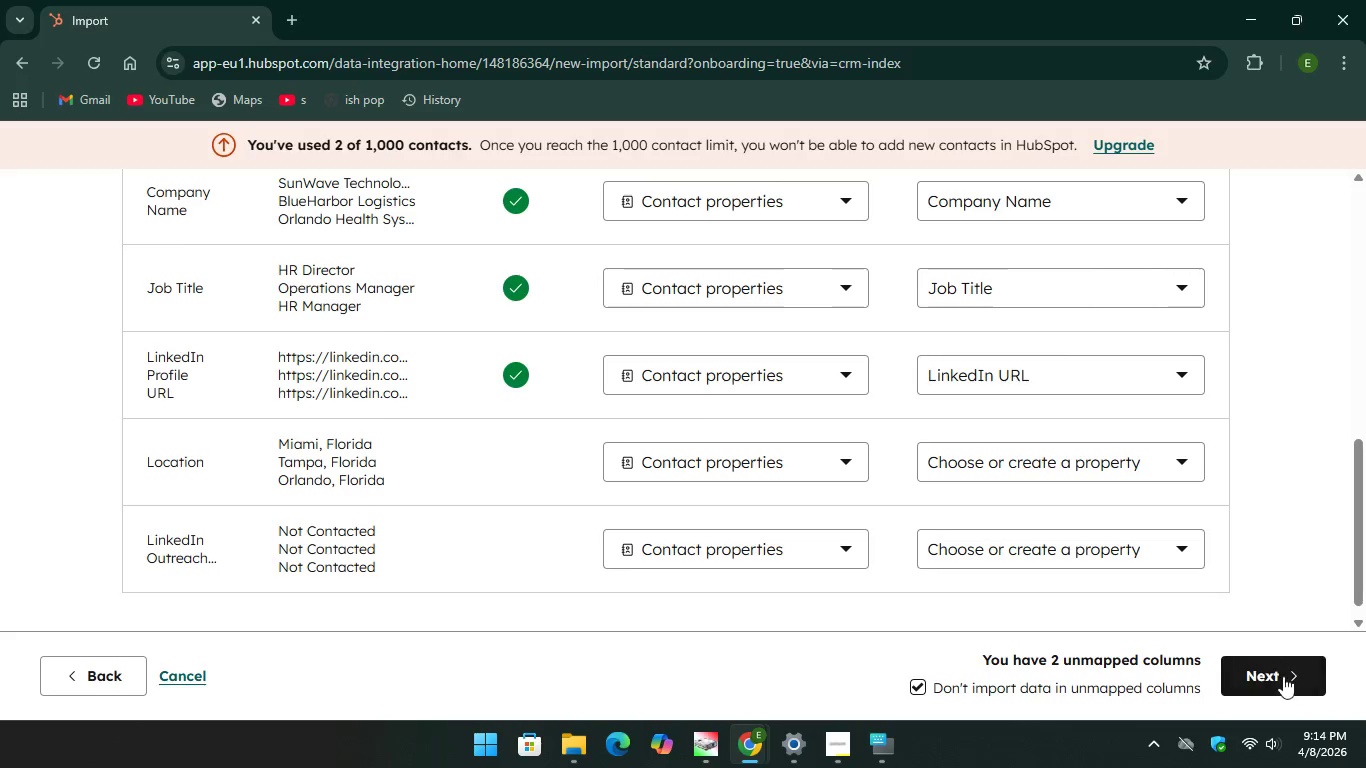 
left_click([1277, 682])
 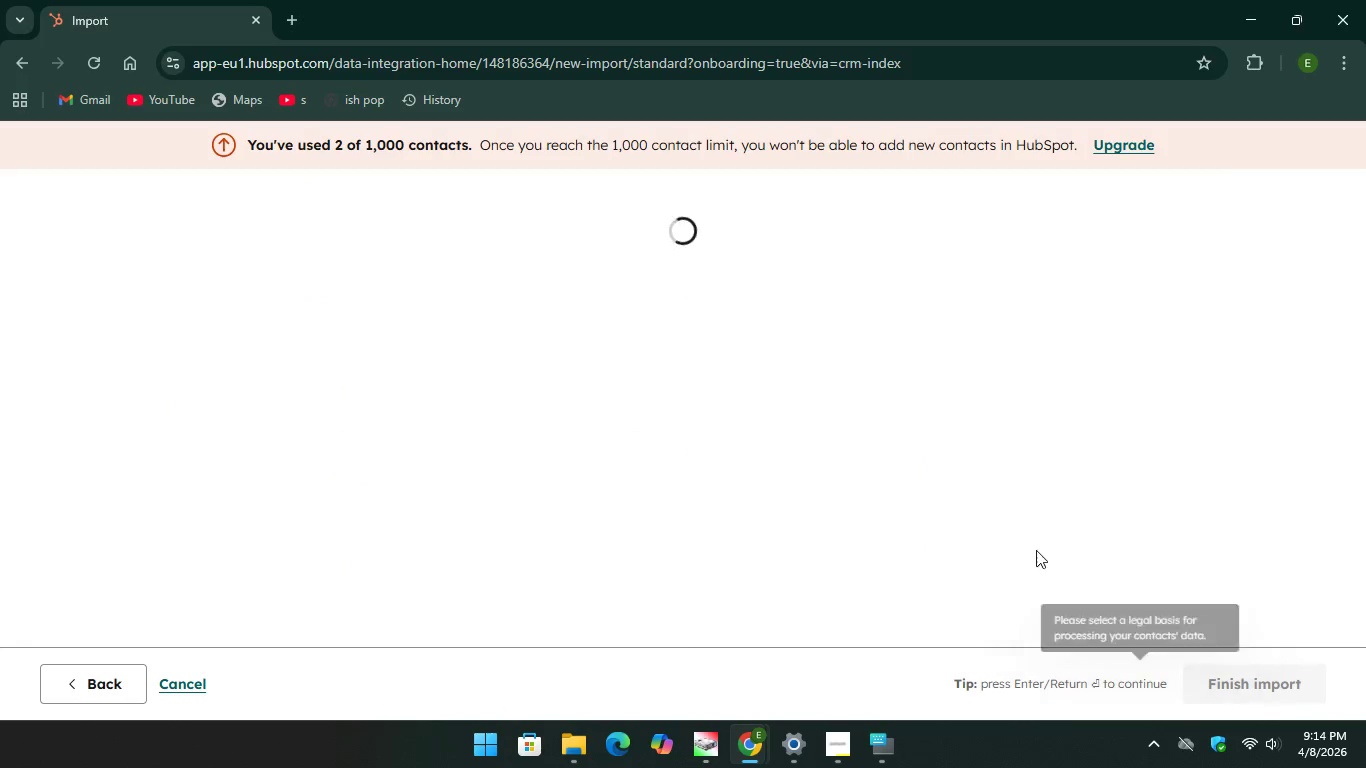 
scroll: coordinate [1033, 510], scroll_direction: up, amount: 3.0
 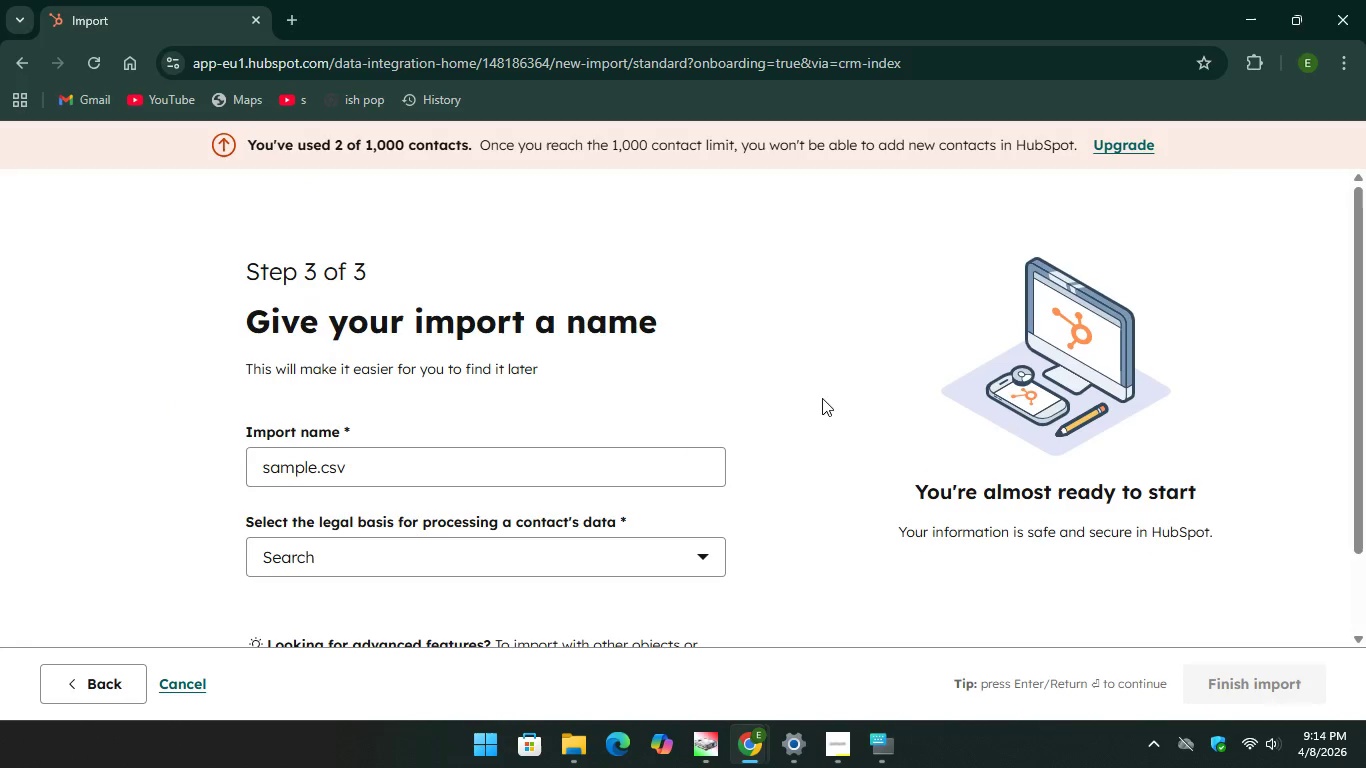 
scroll: coordinate [835, 436], scroll_direction: down, amount: 6.0
 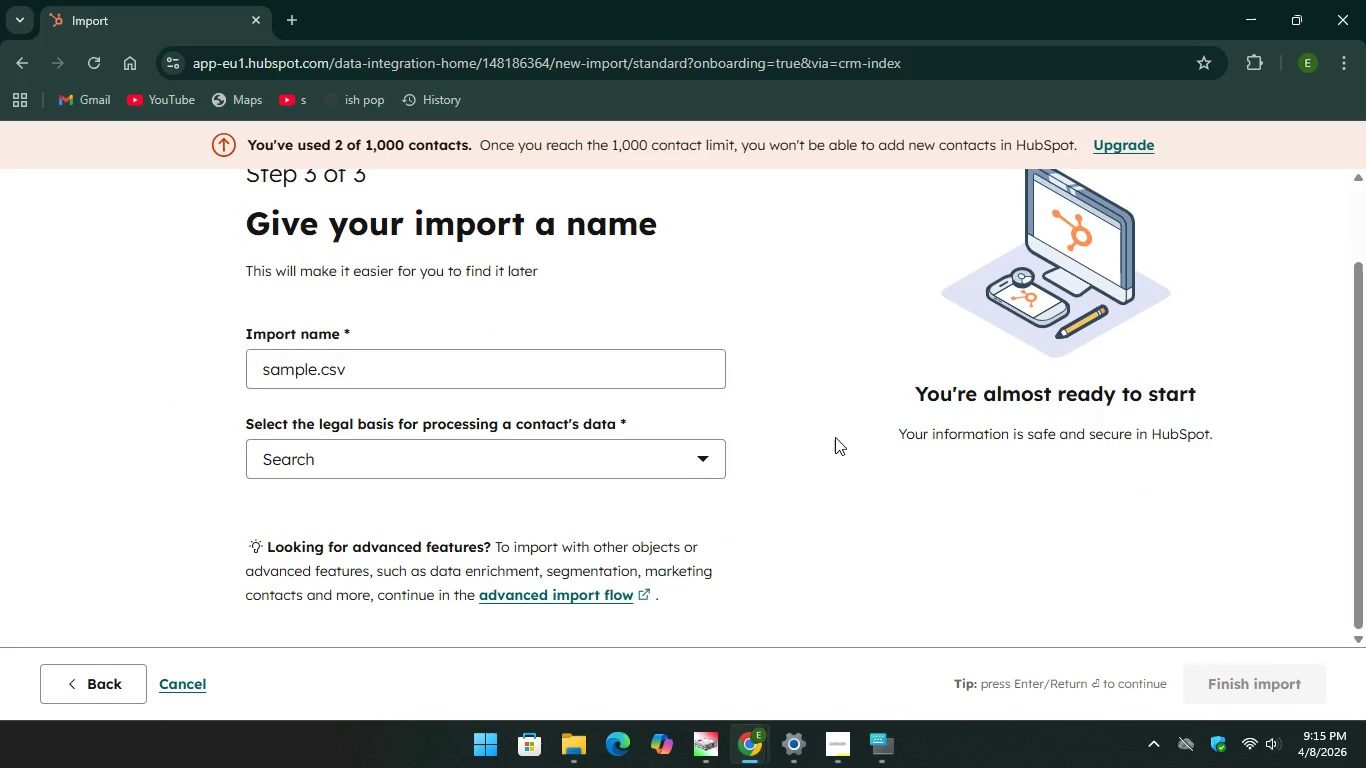 
scroll: coordinate [835, 437], scroll_direction: up, amount: 1.0
 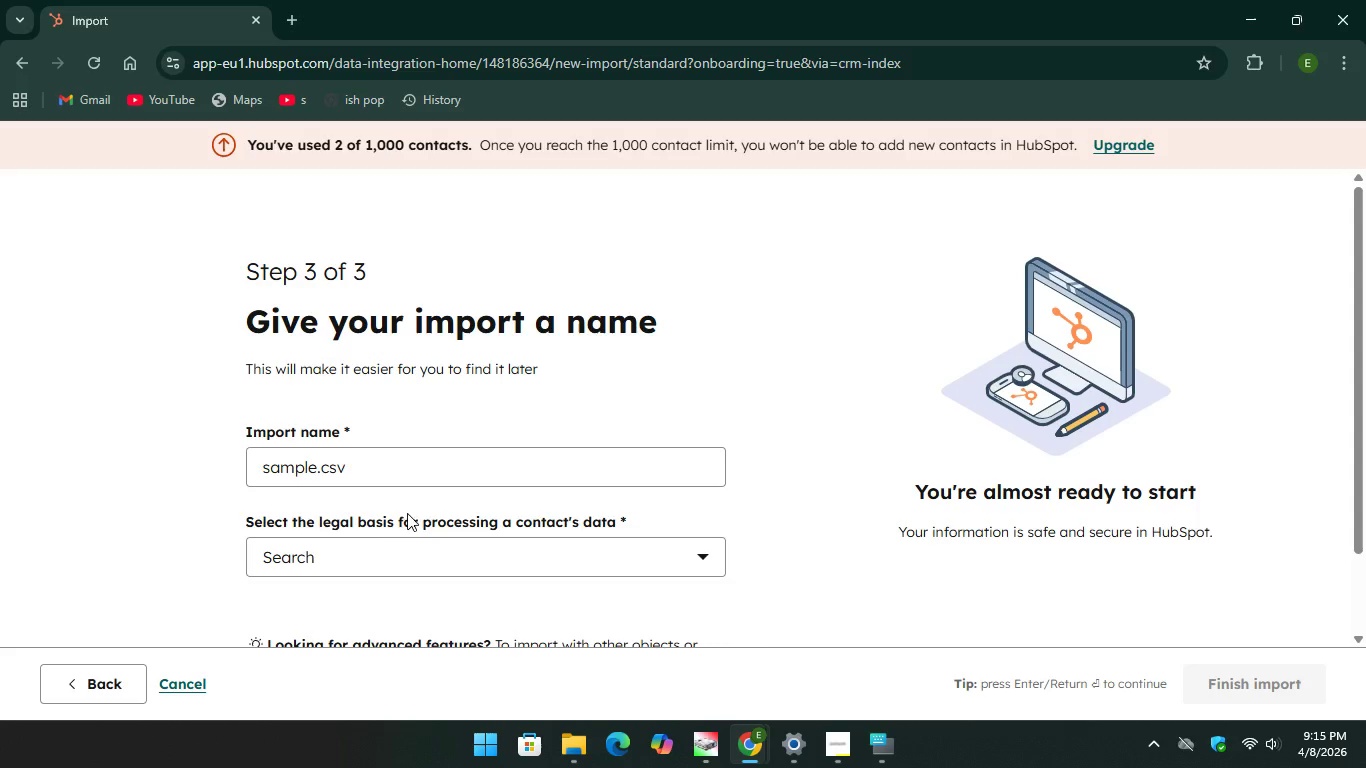 
left_click([418, 460])
 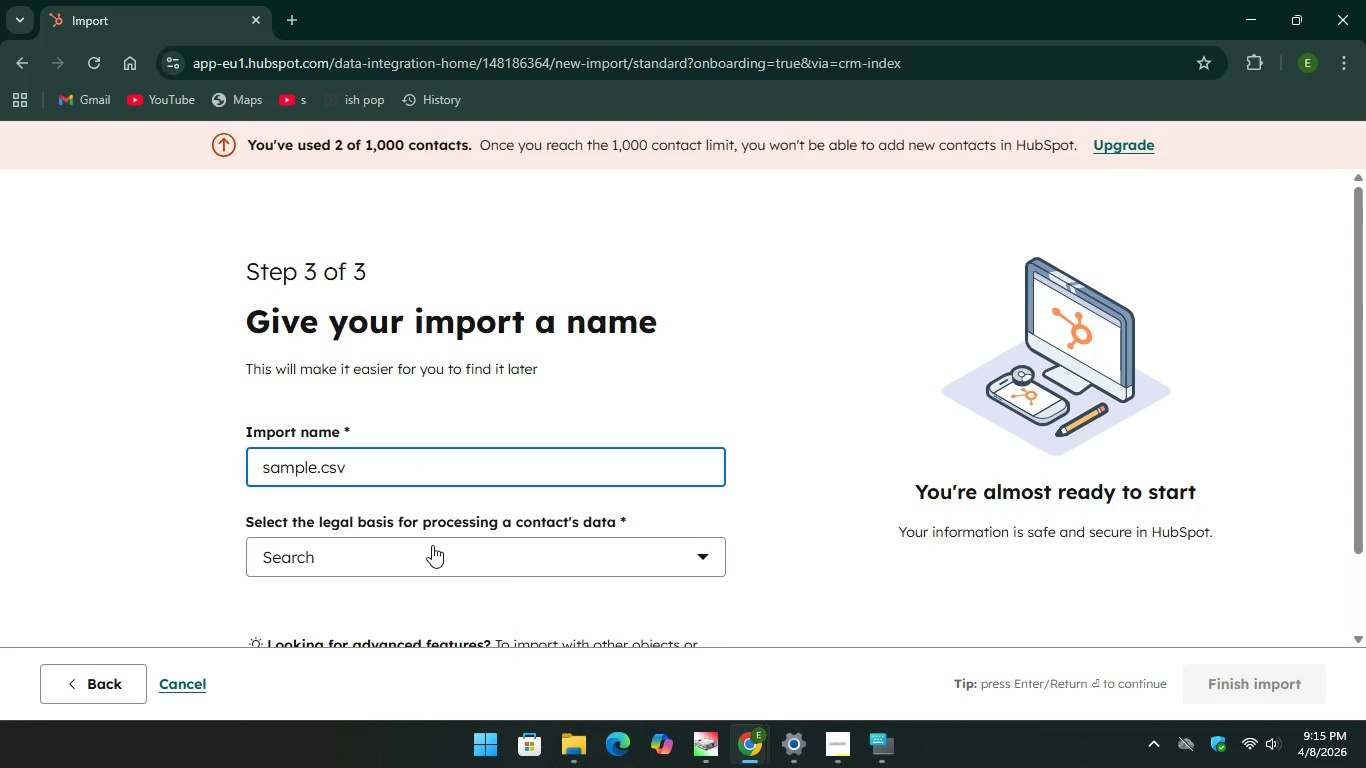 
left_click([432, 551])
 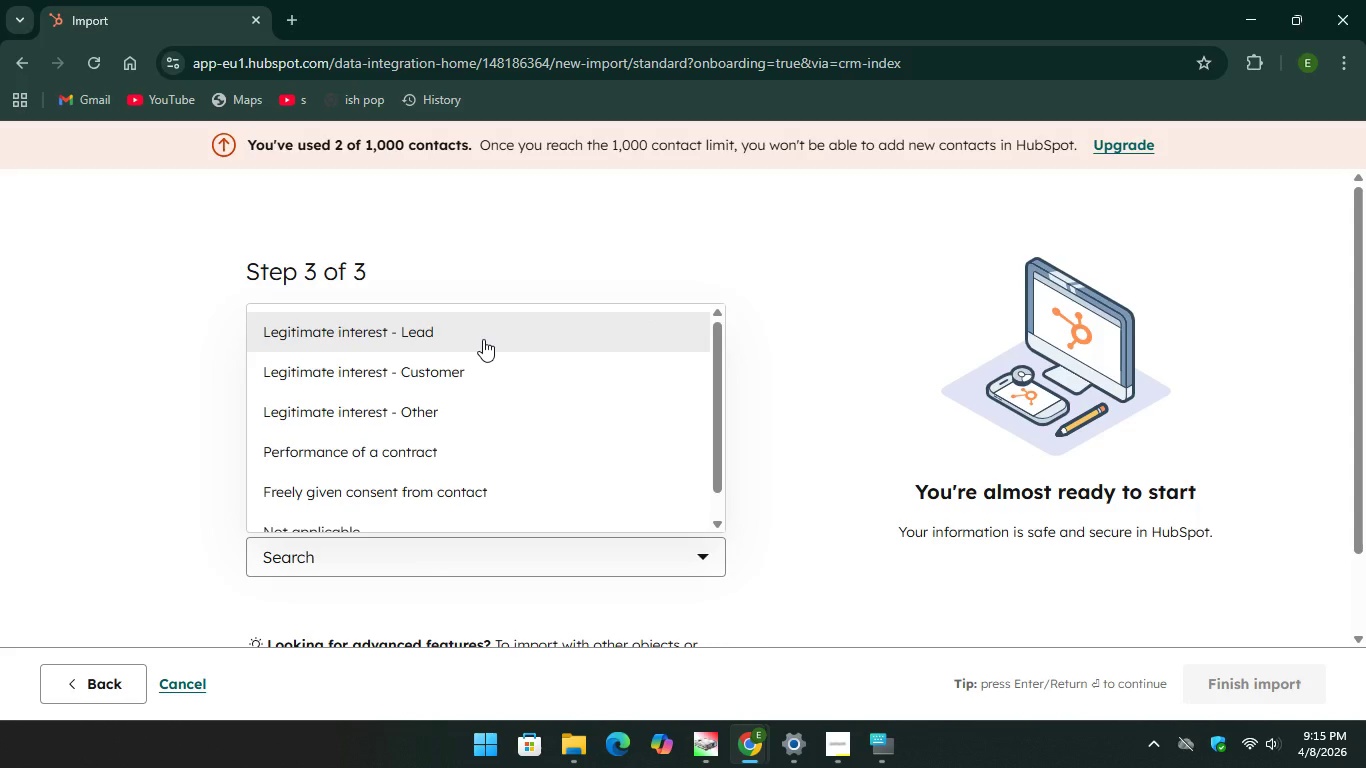 
left_click([483, 339])
 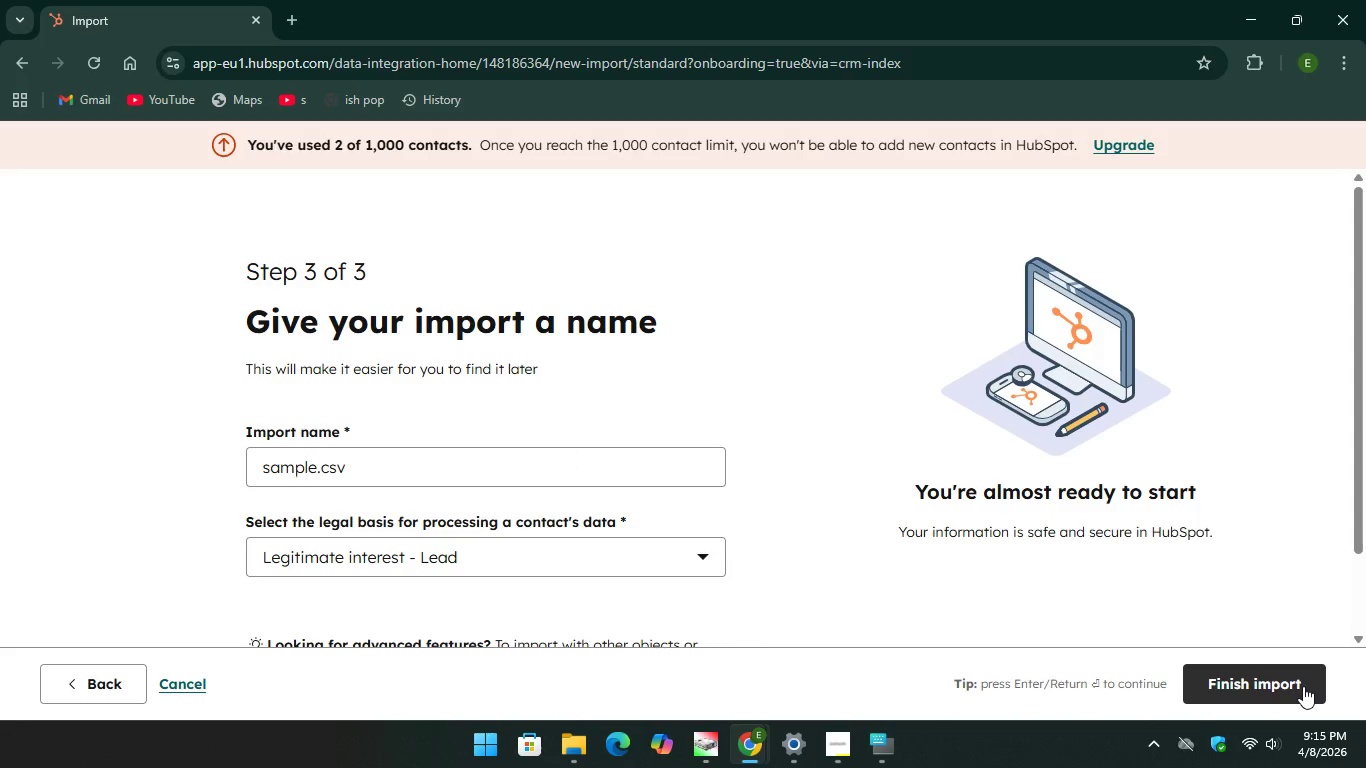 
left_click([1299, 686])
 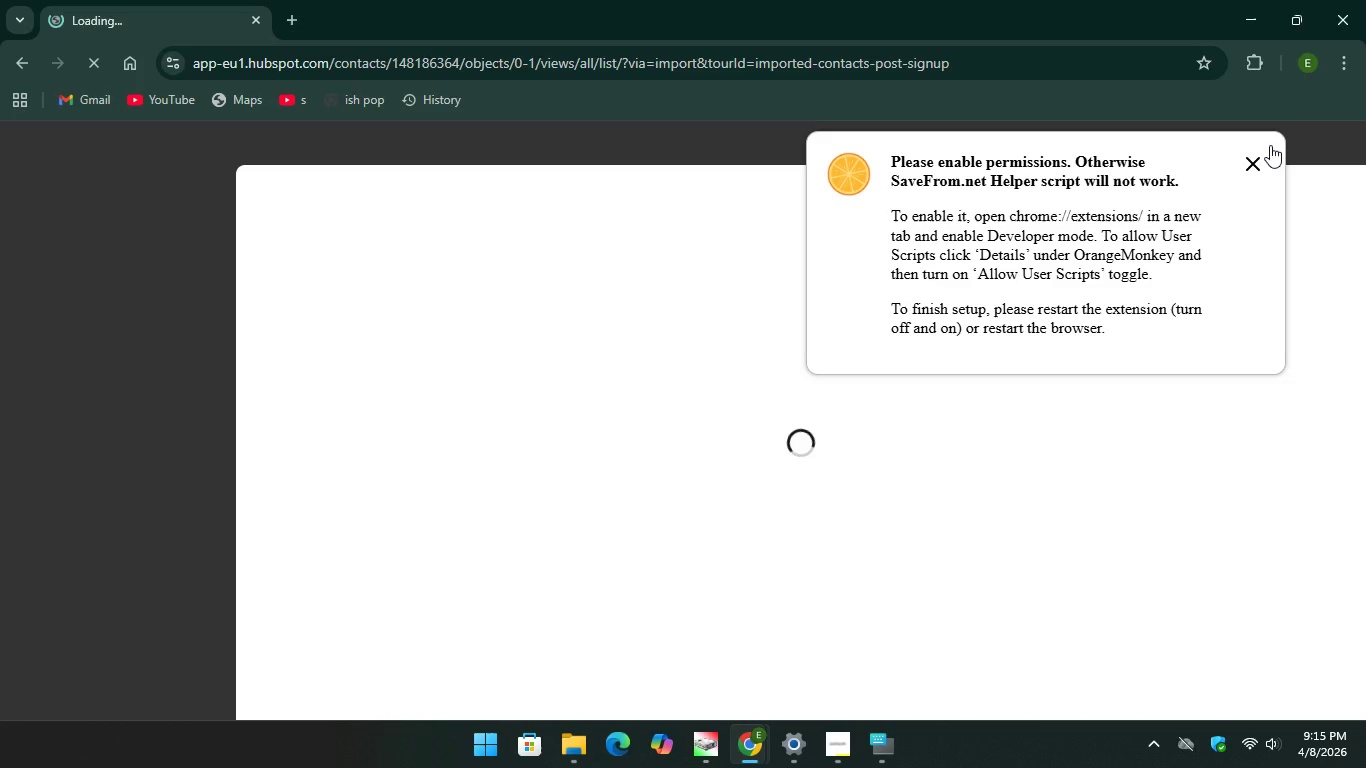 
wait(5.38)
 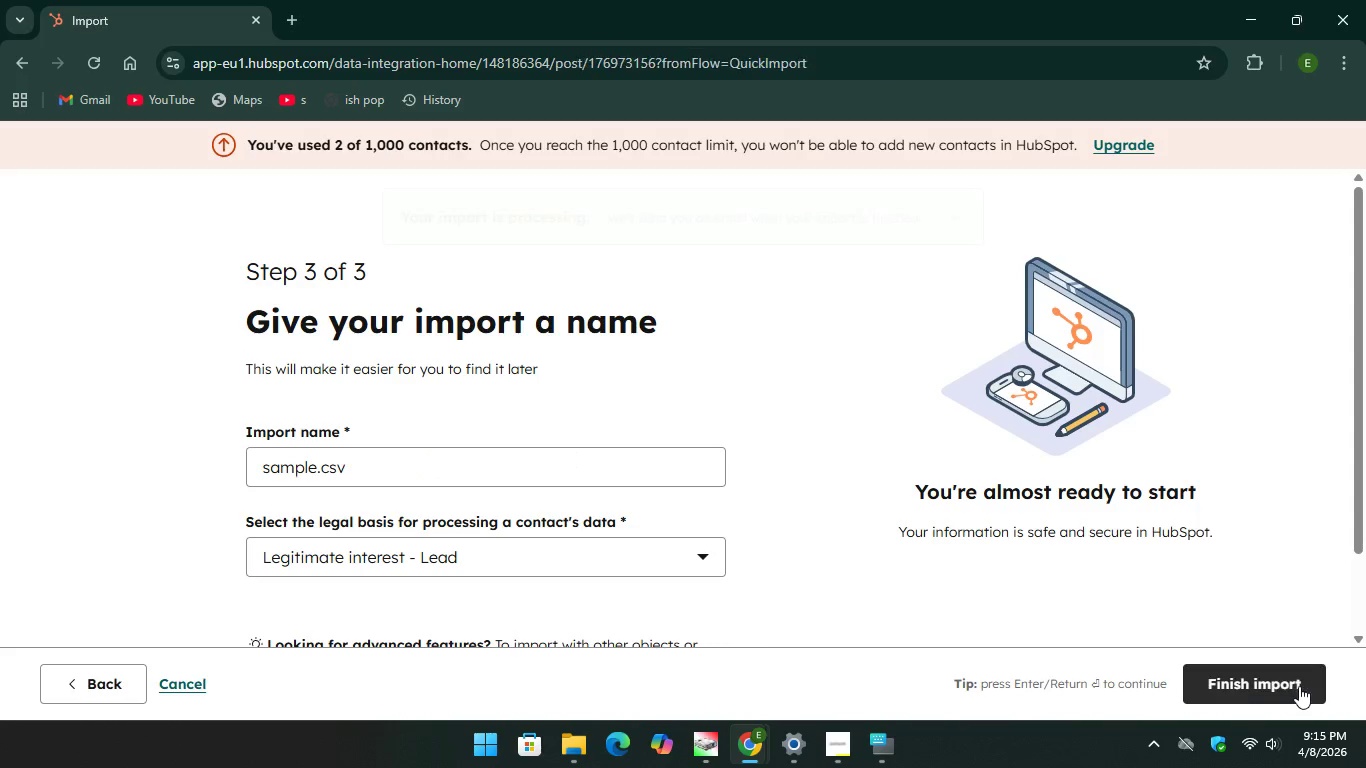 
left_click([1245, 166])
 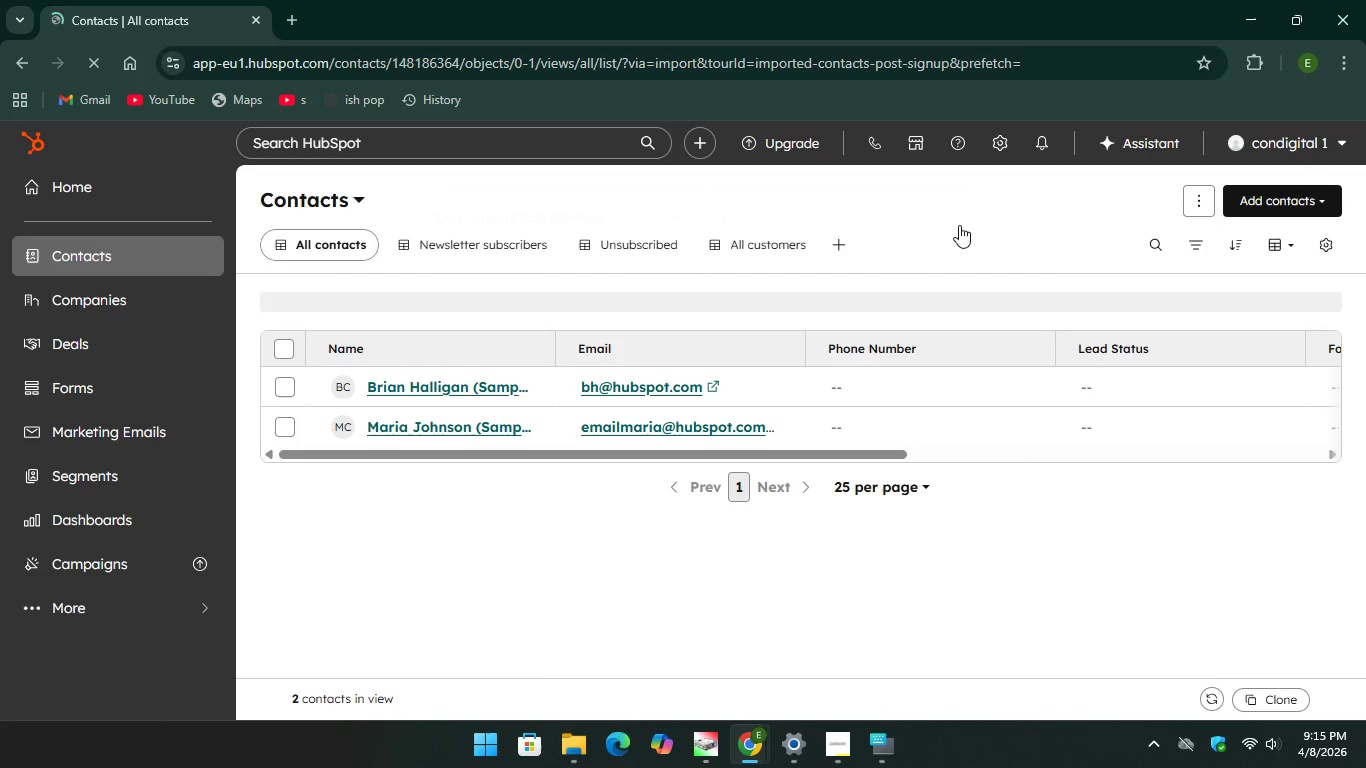 
wait(5.41)
 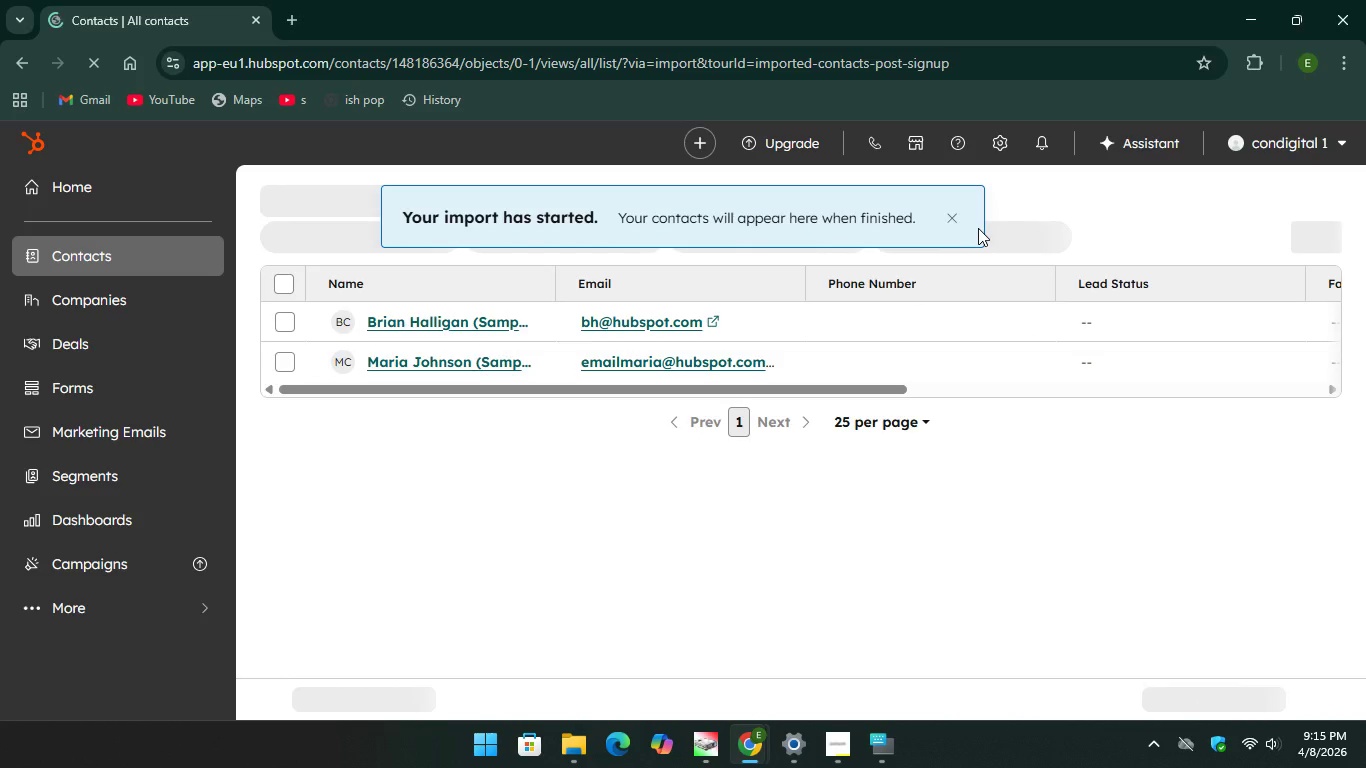 
mouse_move([853, 268])
 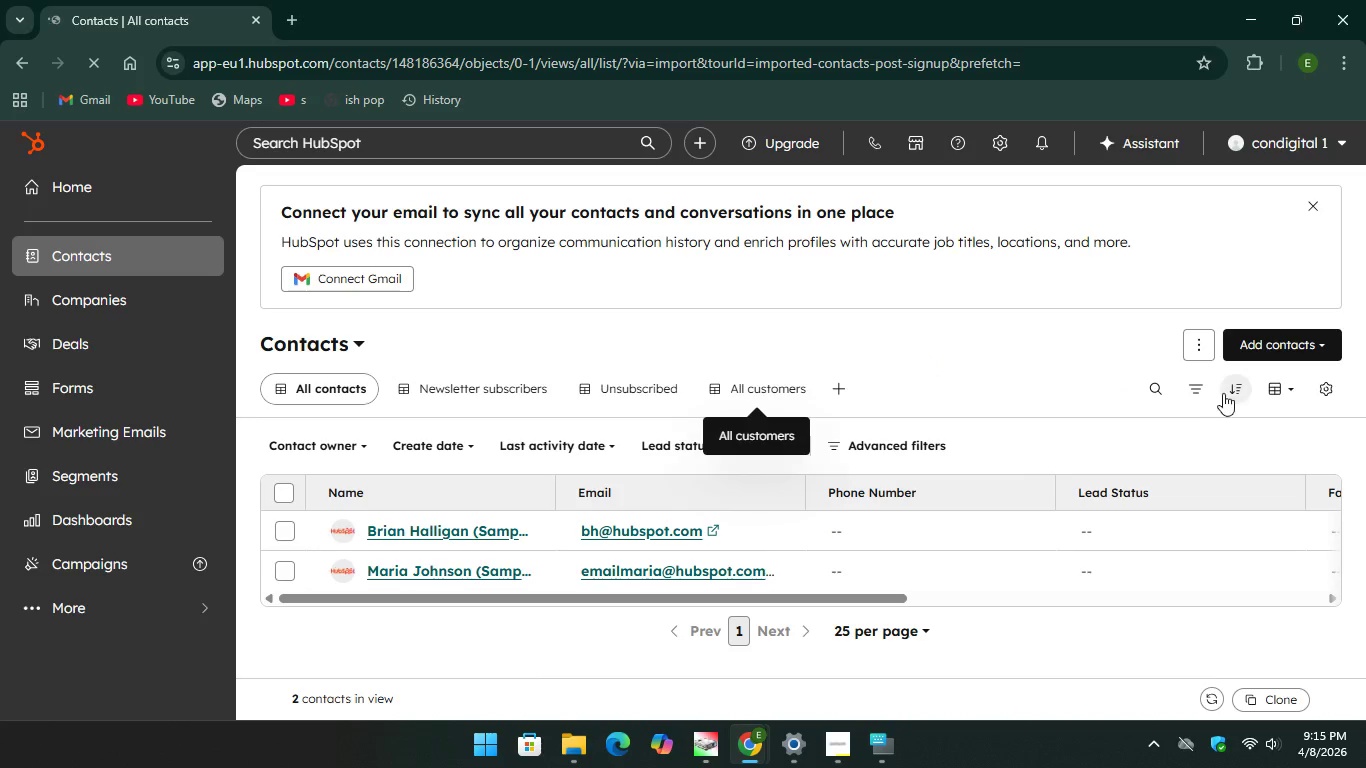 
mouse_move([1176, 390])
 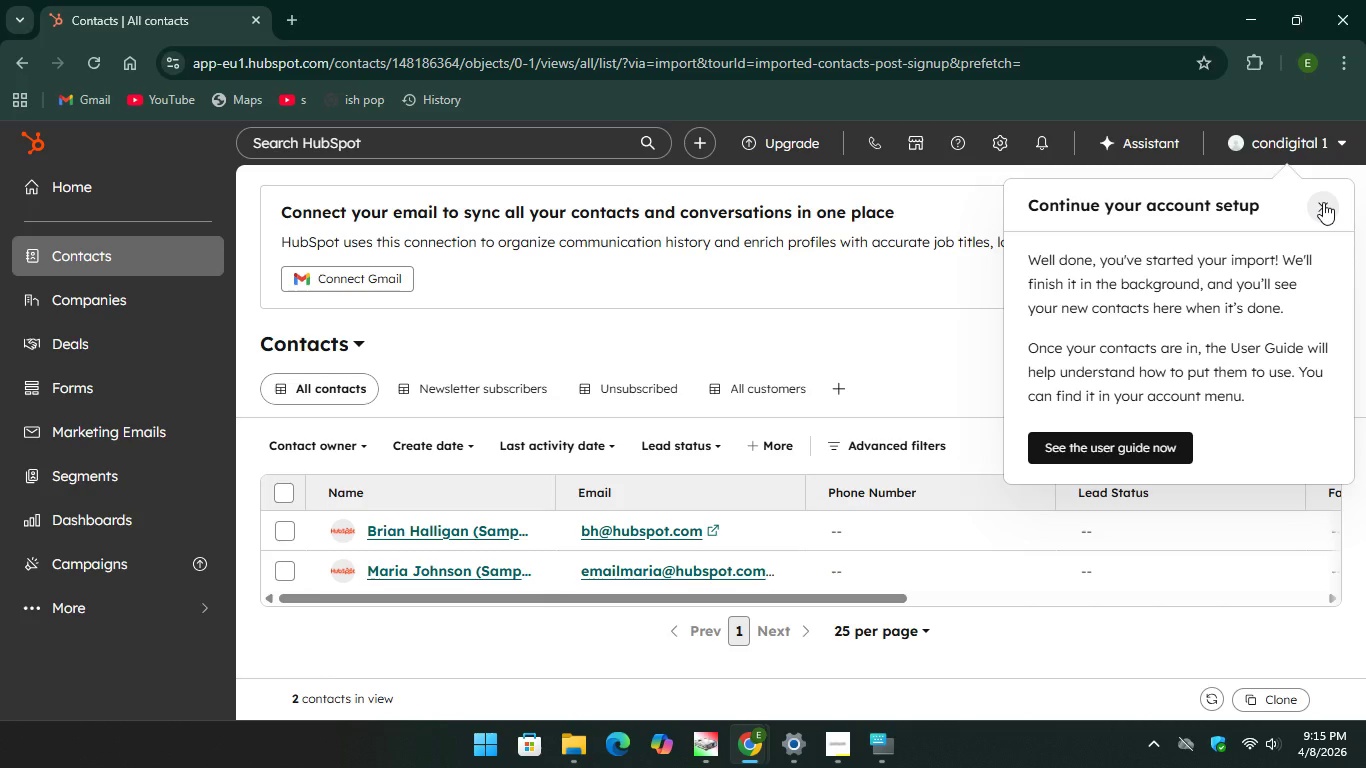 
left_click([1323, 202])
 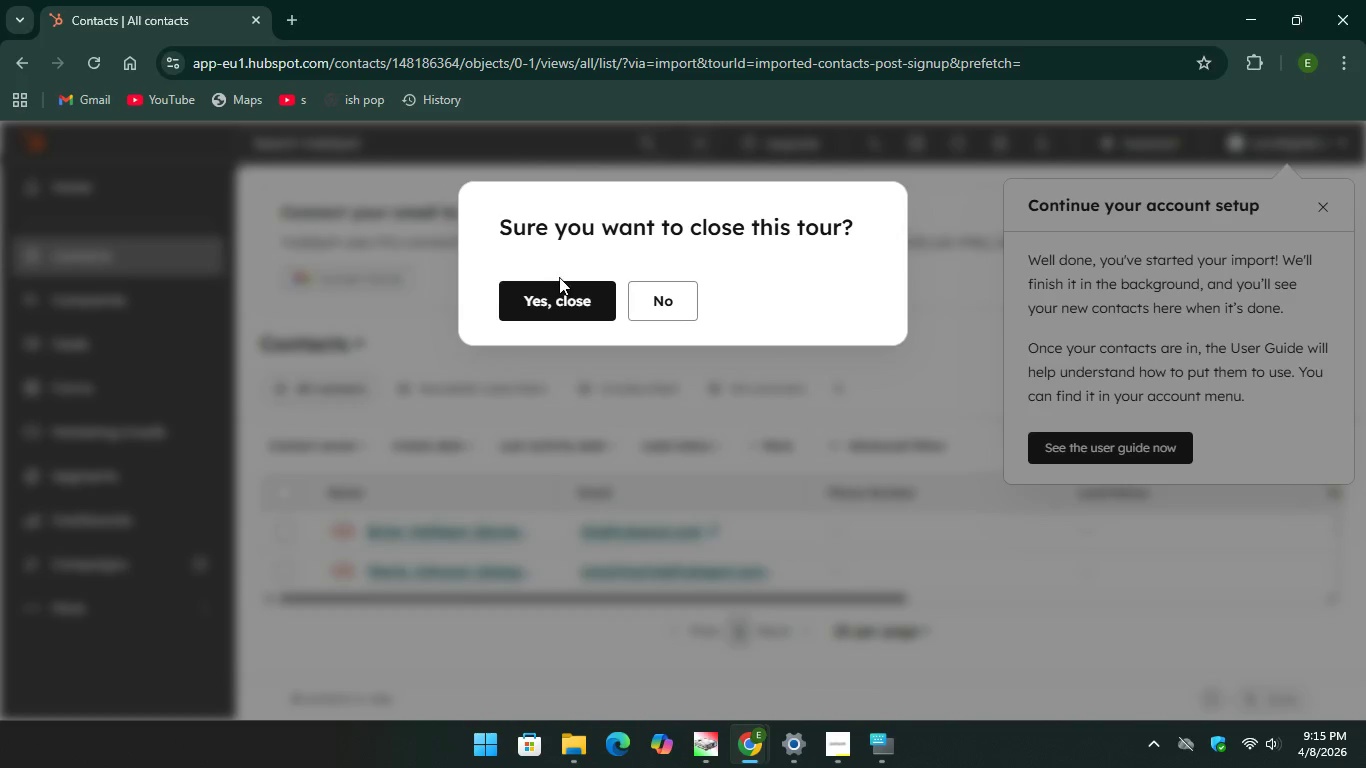 
left_click([552, 295])
 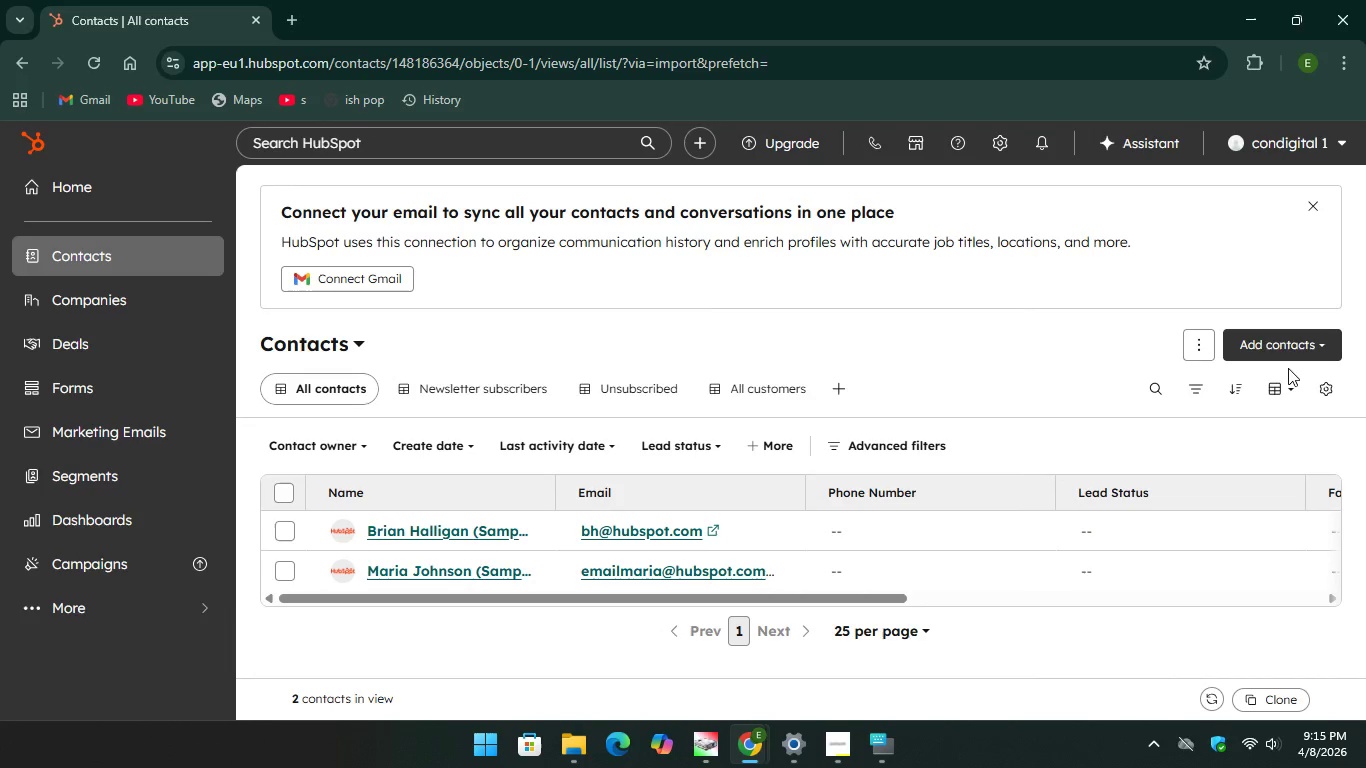 
mouse_move([1198, 393])
 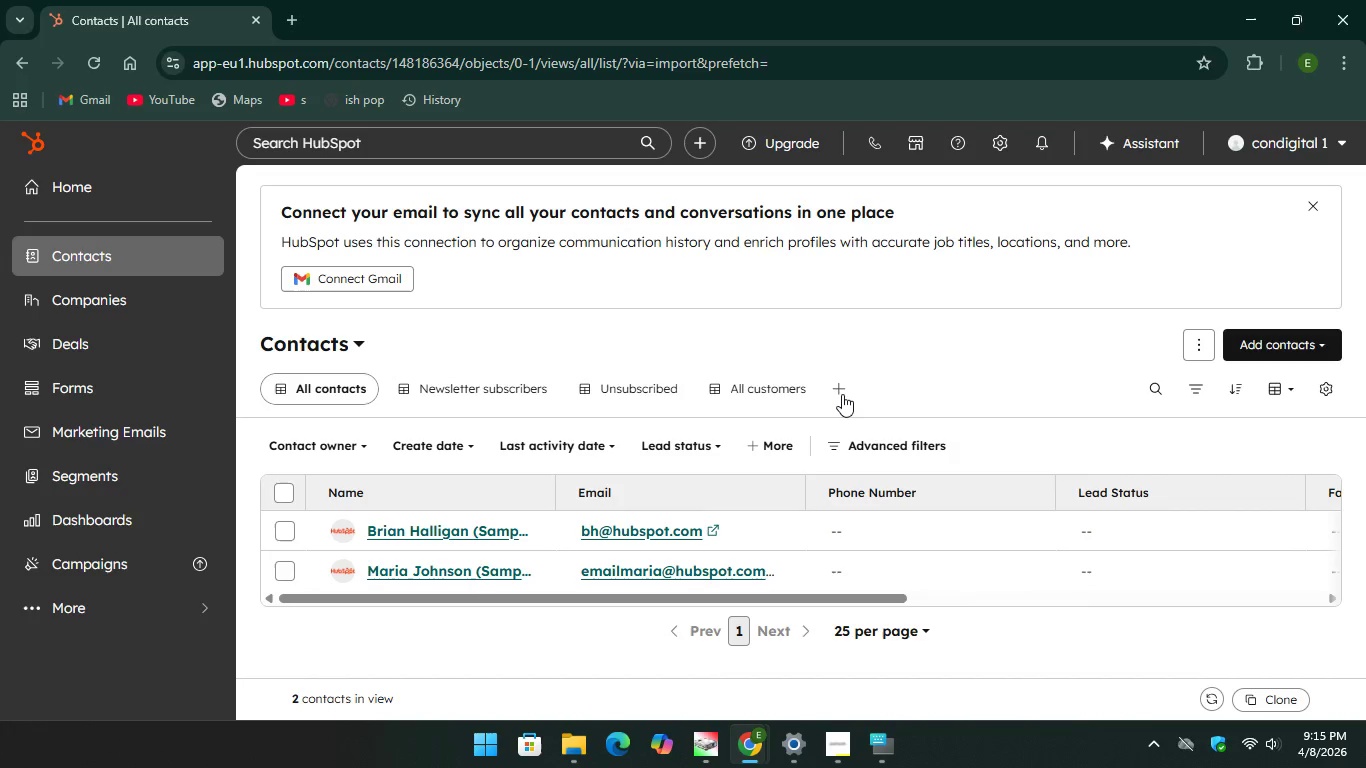 
left_click([841, 394])
 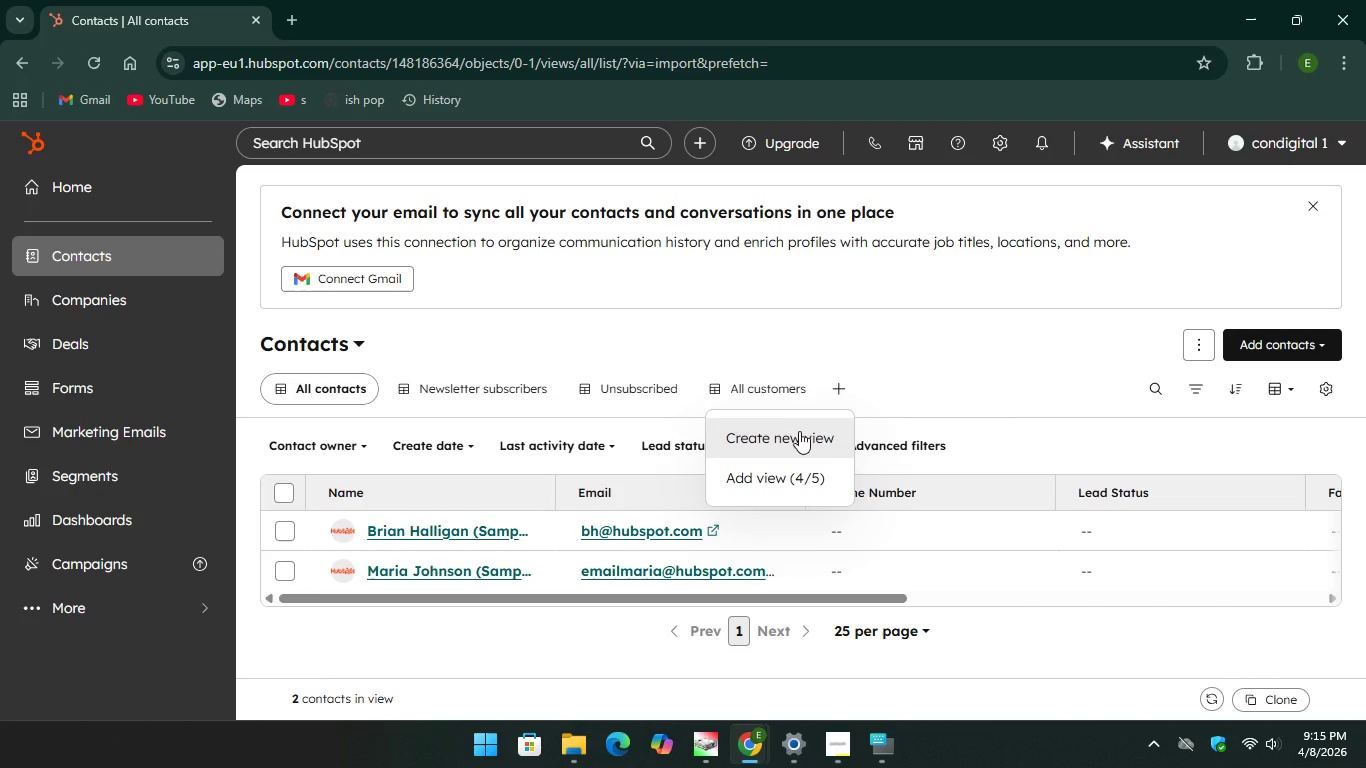 
left_click([799, 431])
 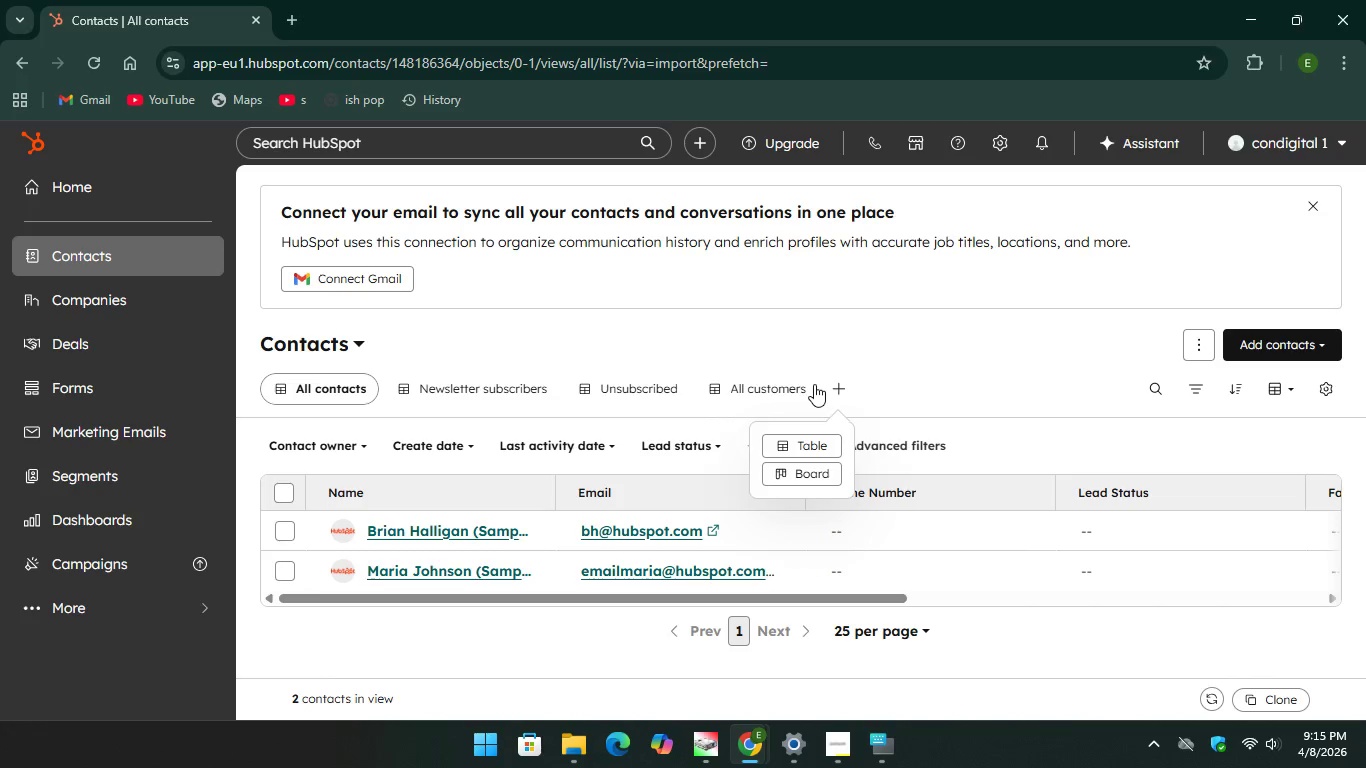 
left_click([921, 391])
 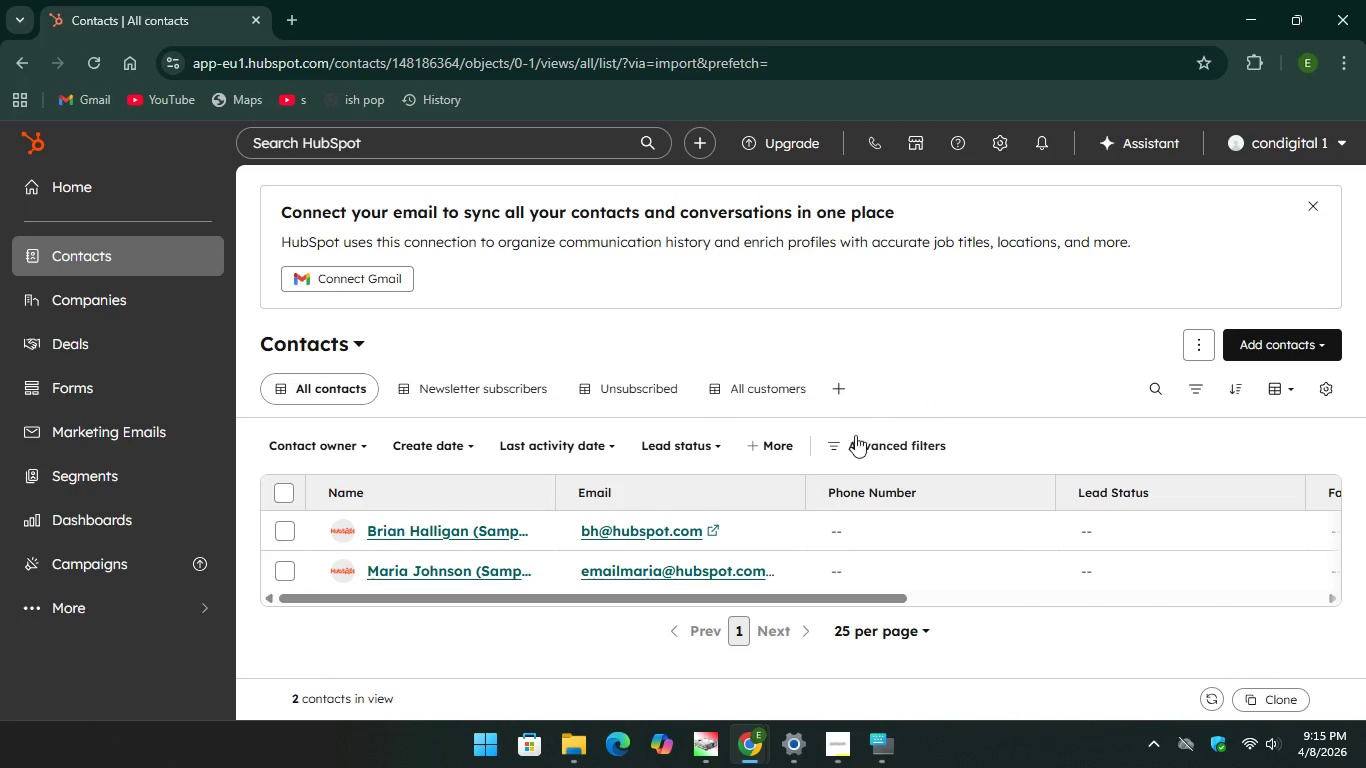 
scroll: coordinate [924, 380], scroll_direction: down, amount: 7.0
 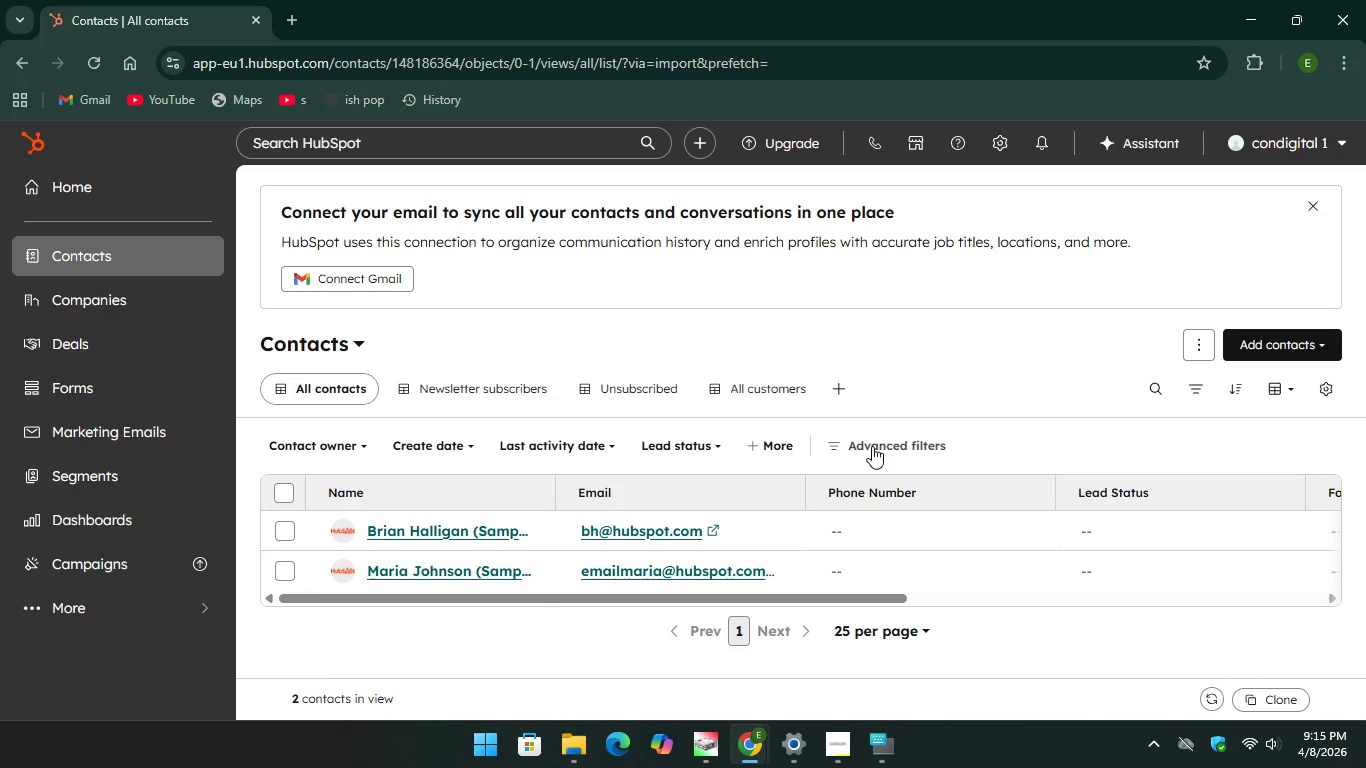 
left_click([872, 446])
 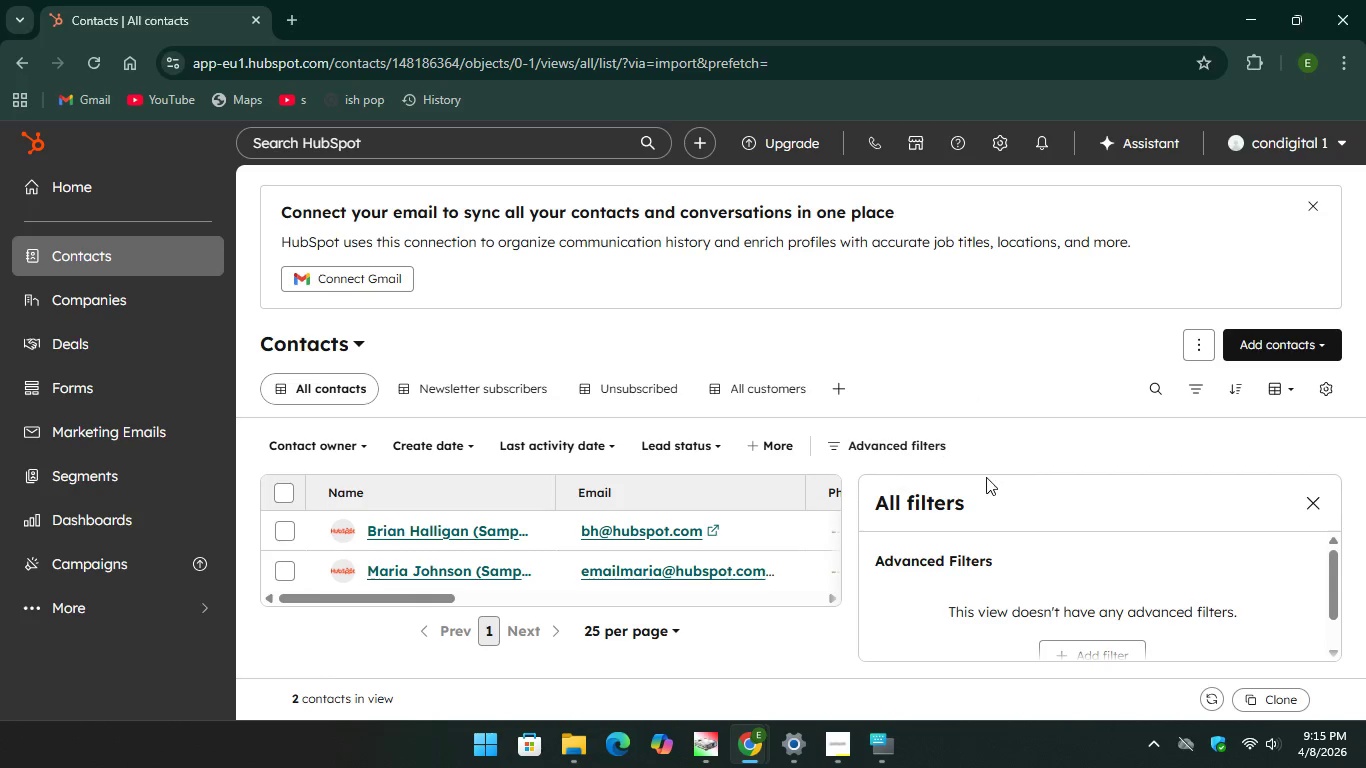 
scroll: coordinate [1351, 563], scroll_direction: down, amount: 10.0
 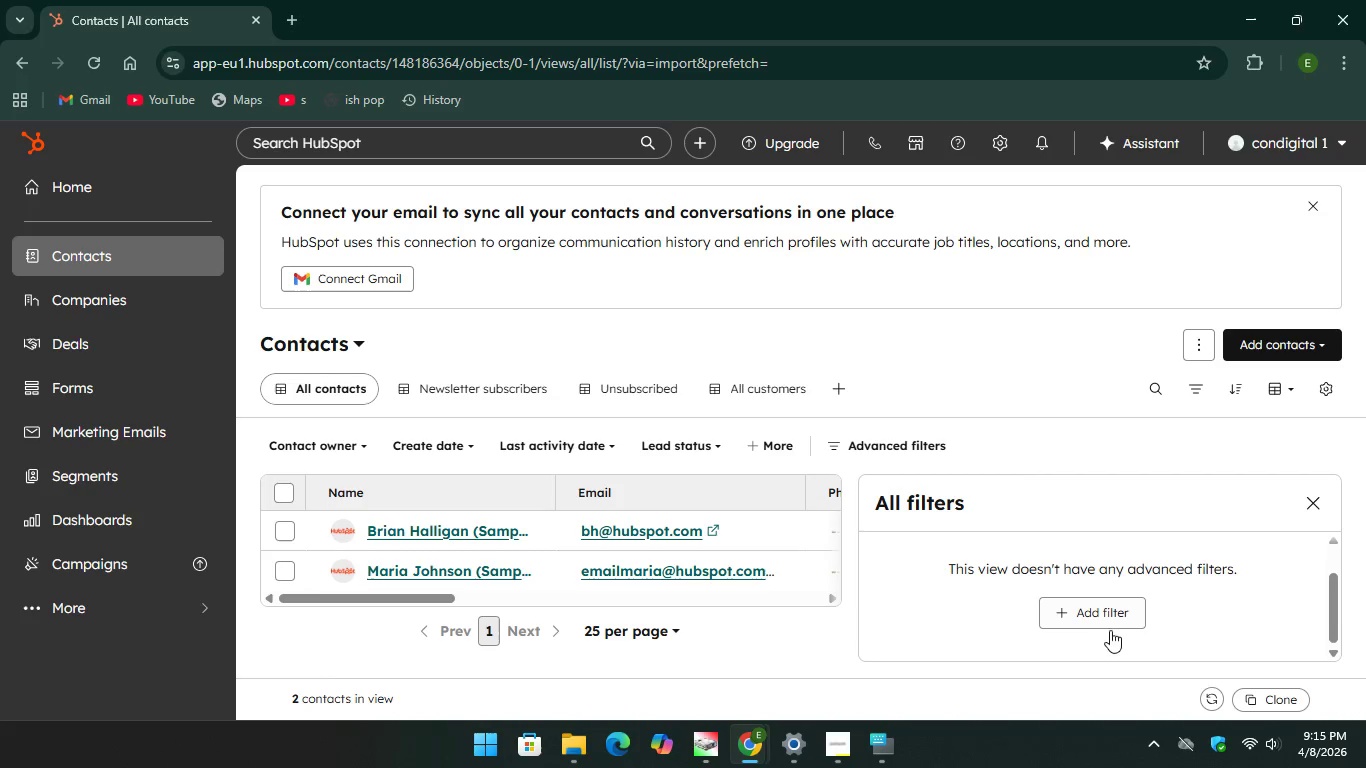 
left_click([1106, 618])
 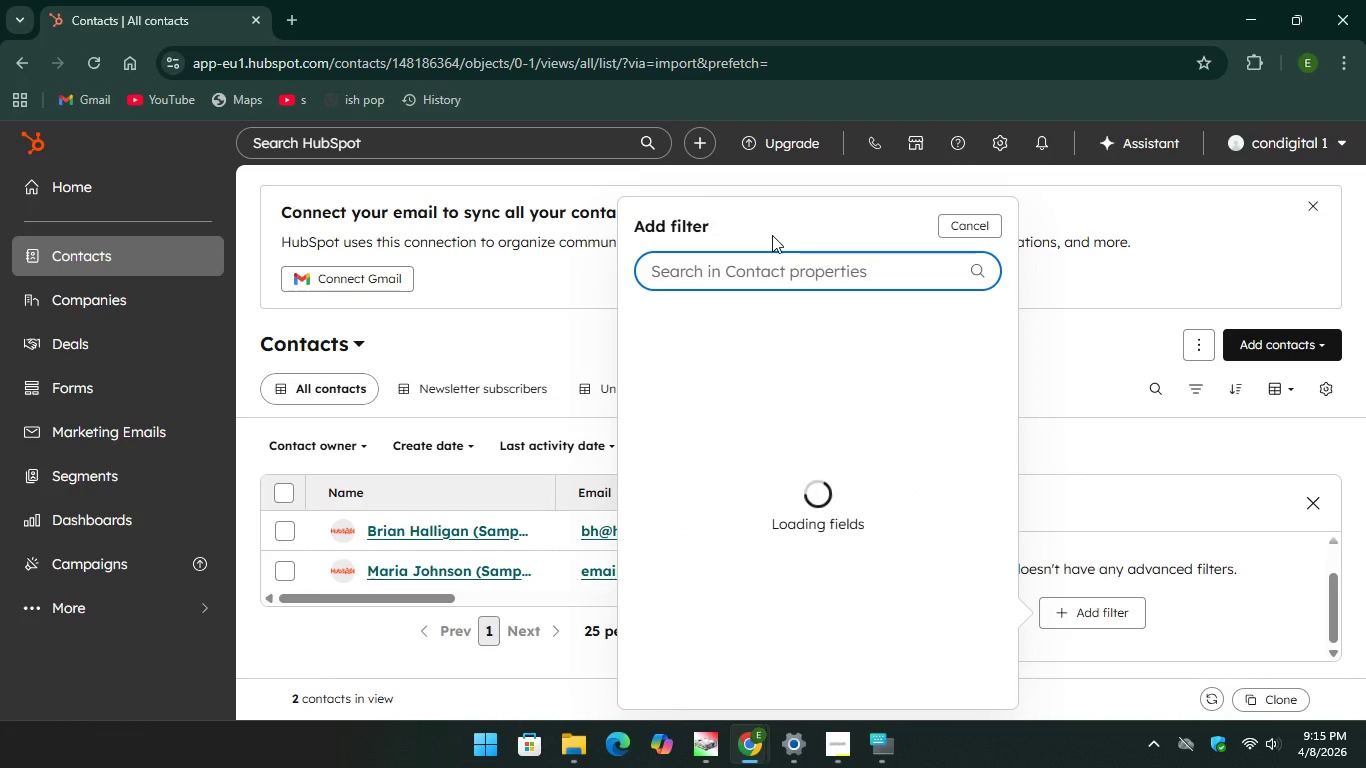 
mouse_move([784, 290])
 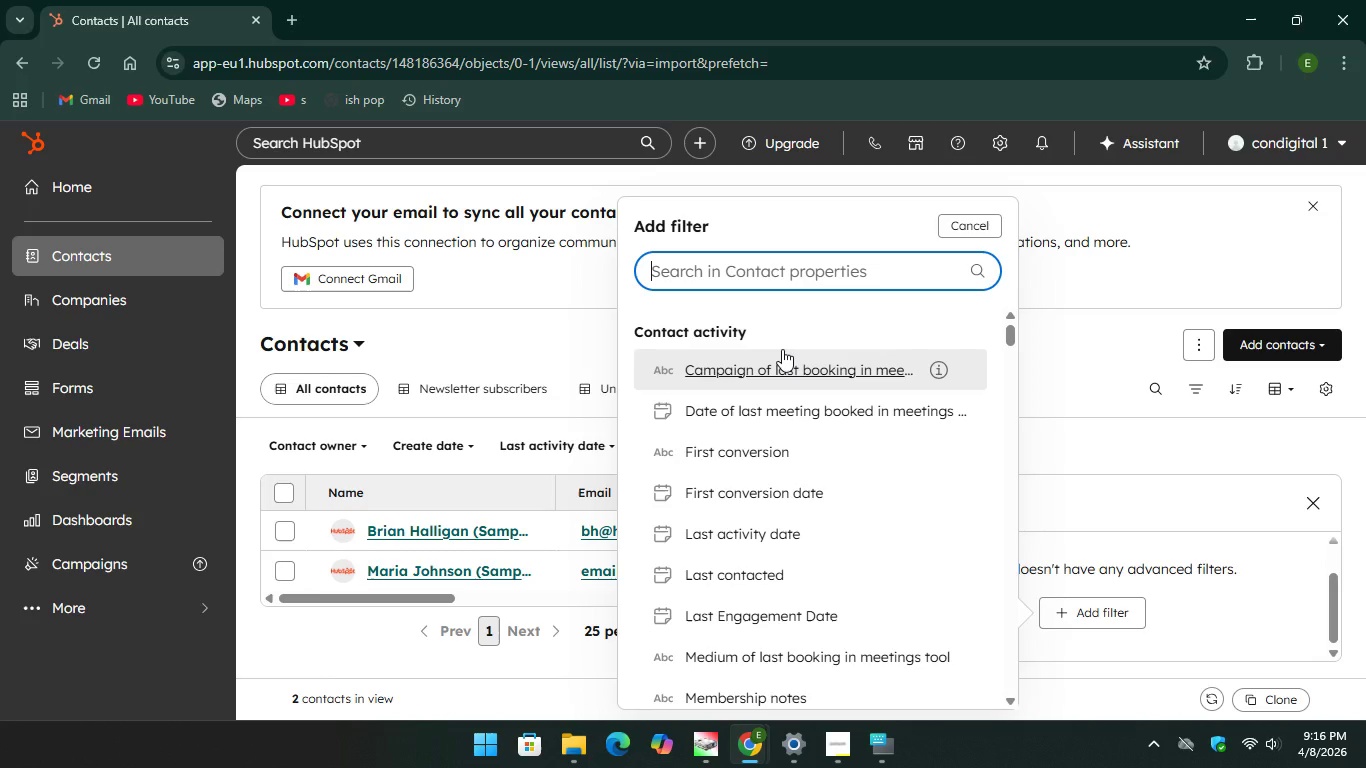 
wait(17.77)
 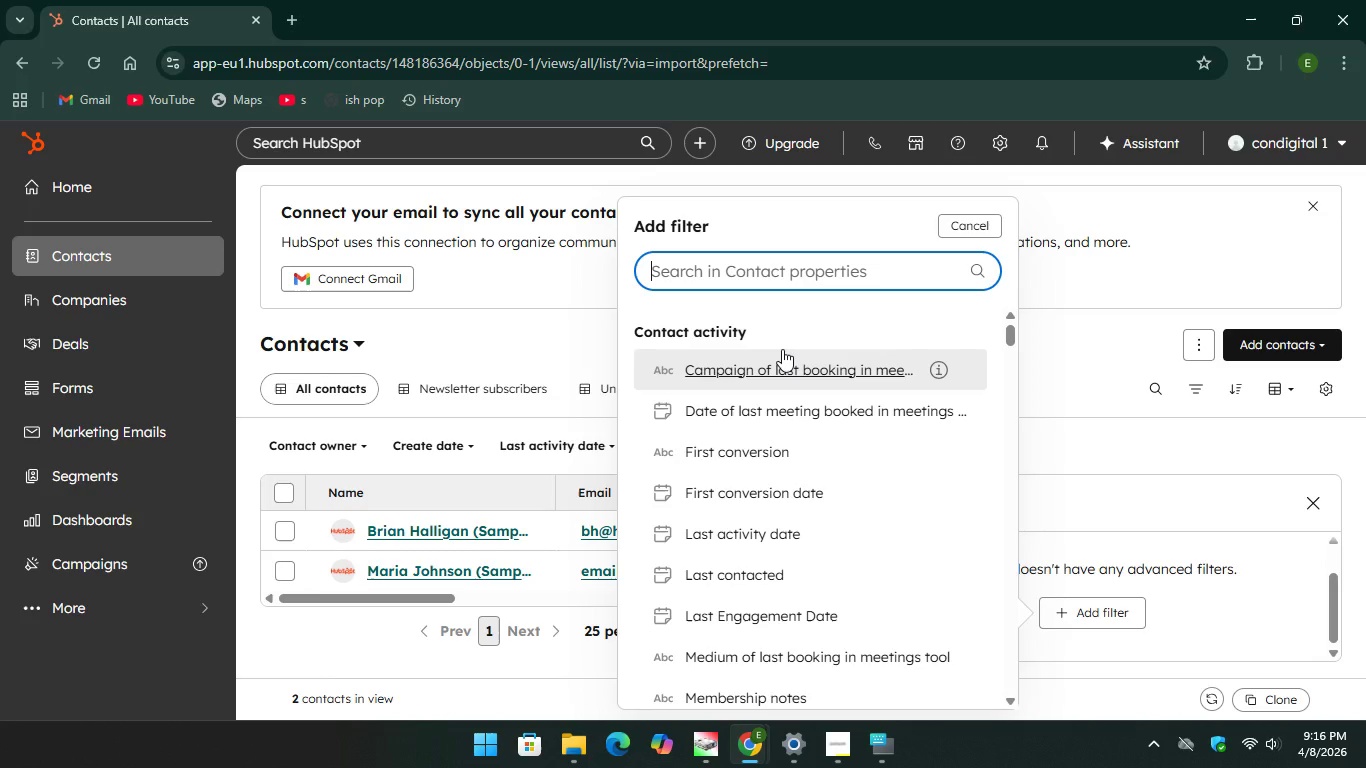 
left_click([876, 741])
 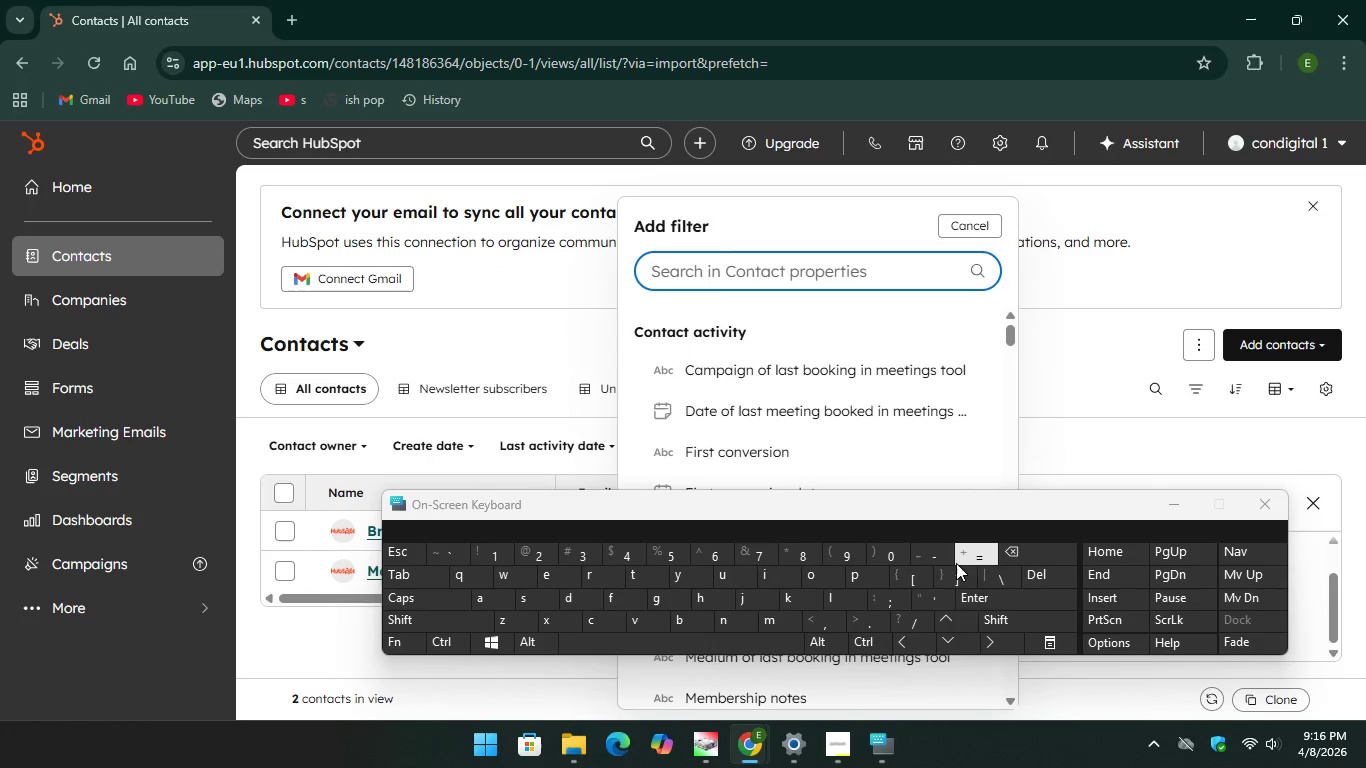 
type(PR)
 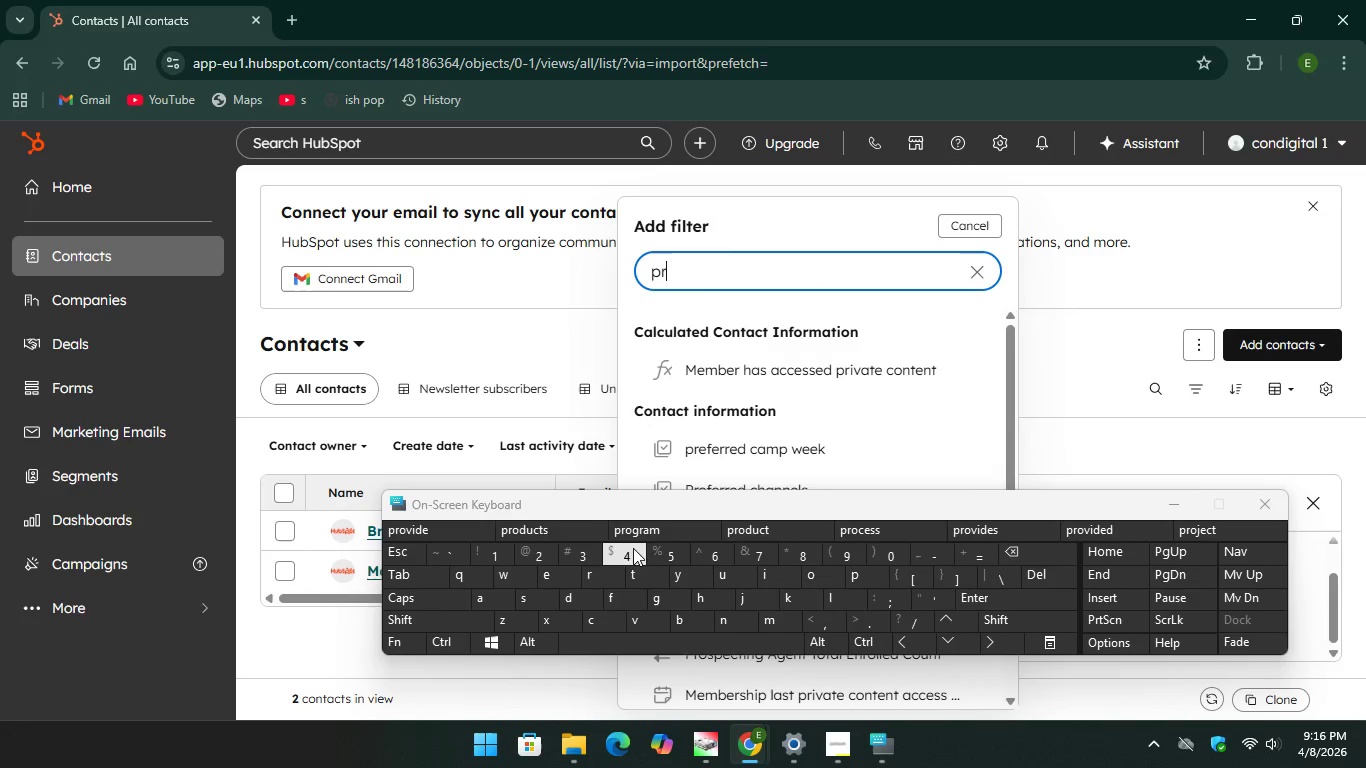 
left_click([726, 449])
 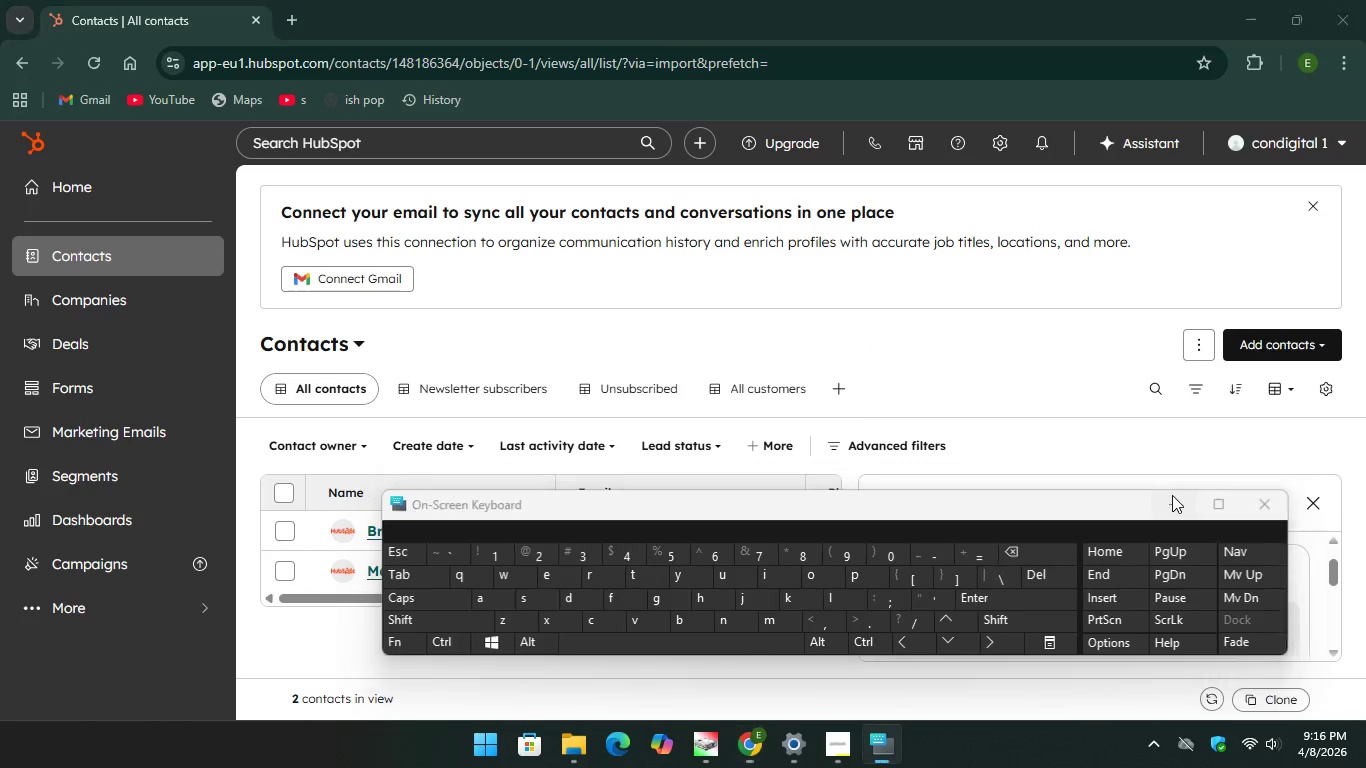 
scroll: coordinate [1135, 424], scroll_direction: down, amount: 6.0
 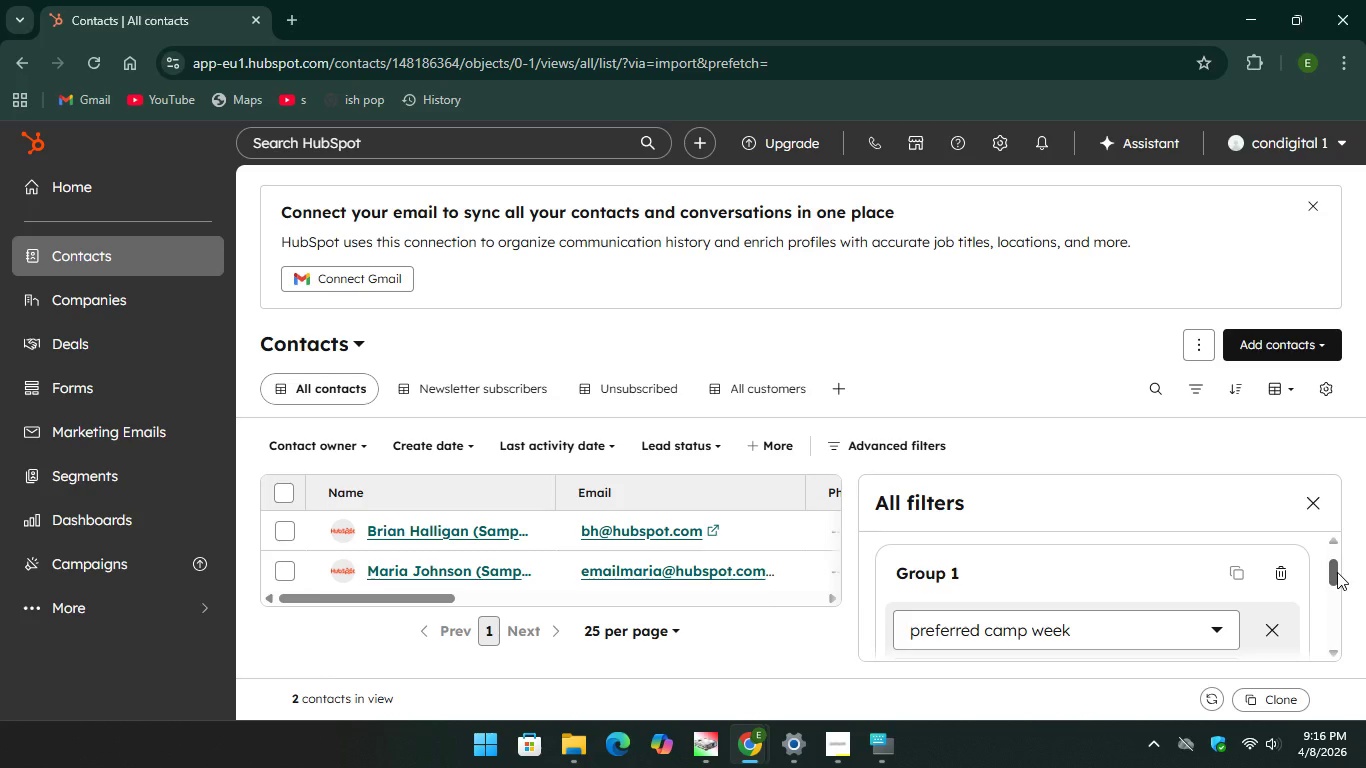 
left_click([1337, 572])
 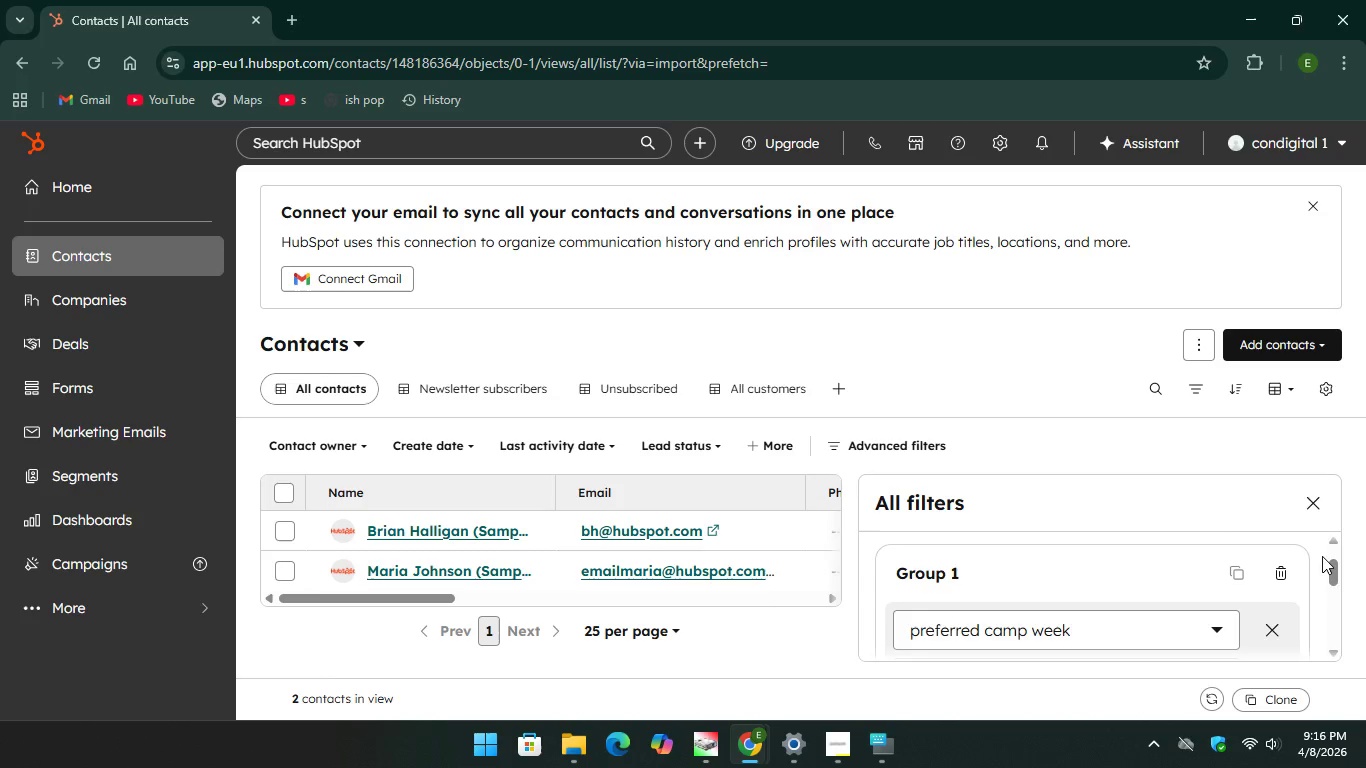 
scroll: coordinate [1333, 590], scroll_direction: down, amount: 2.0
 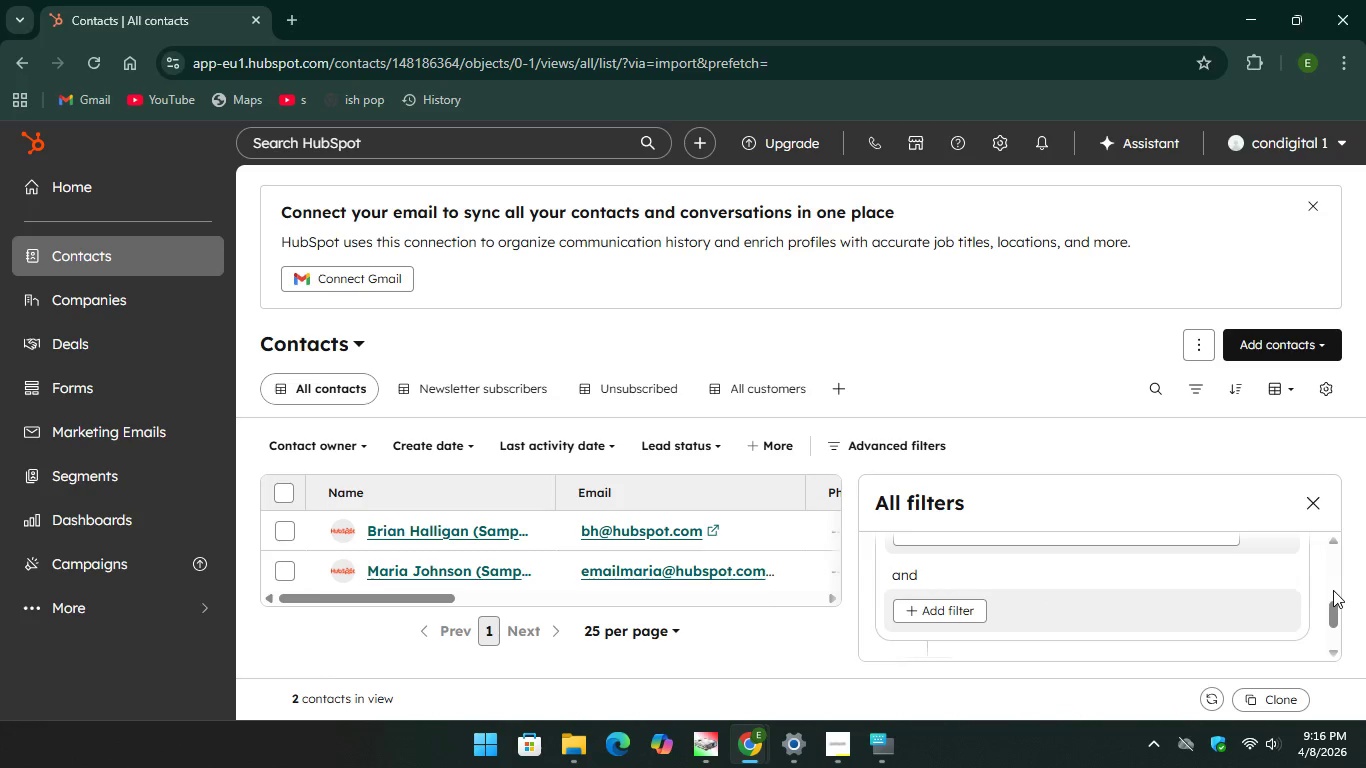 
scroll: coordinate [1333, 590], scroll_direction: up, amount: 1.0
 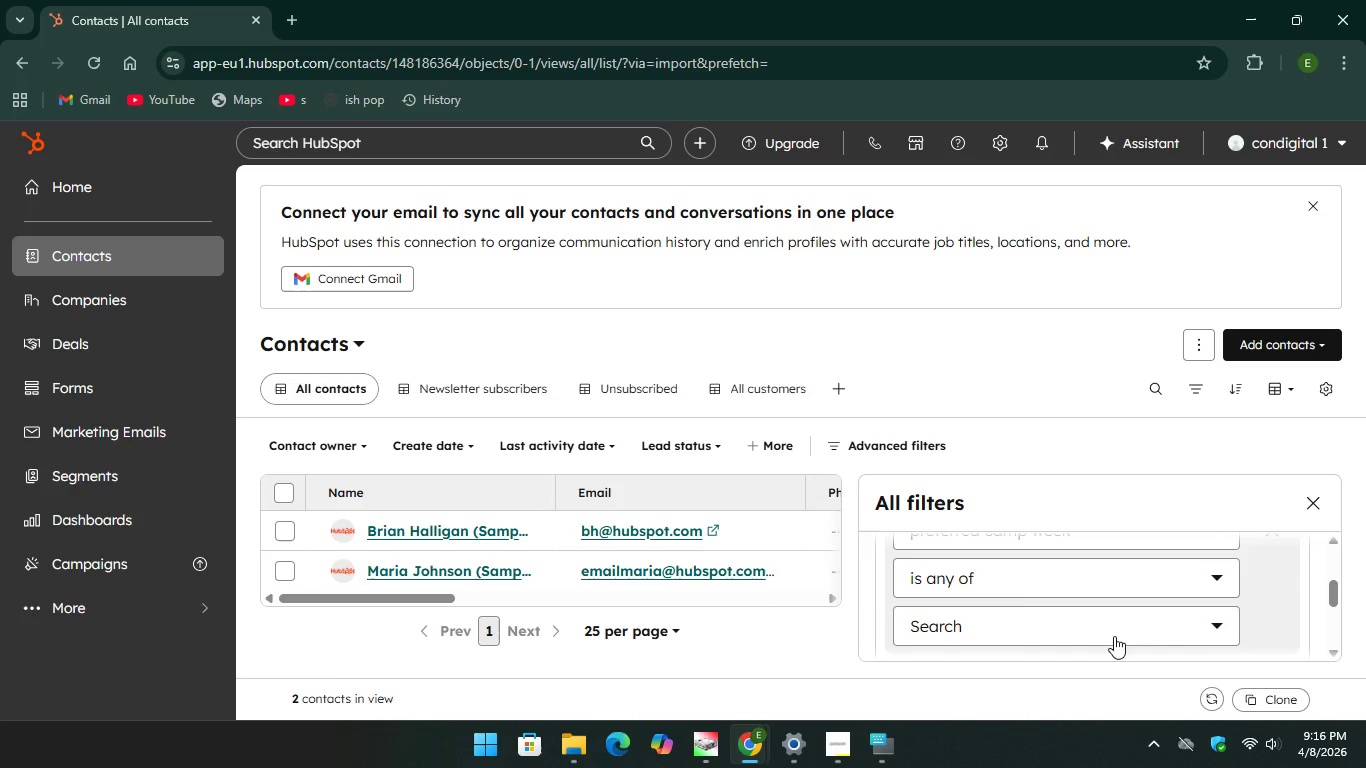 
wait(7.51)
 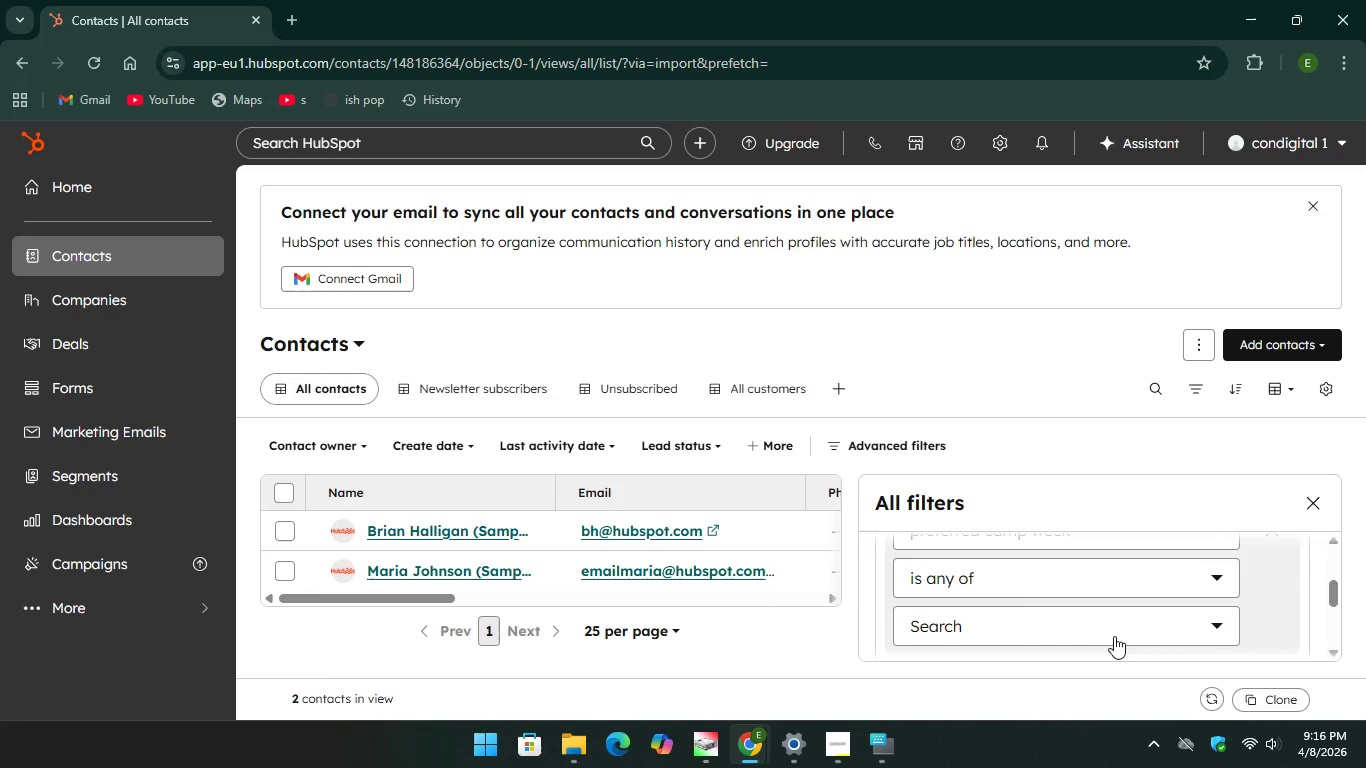 
left_click([1105, 630])
 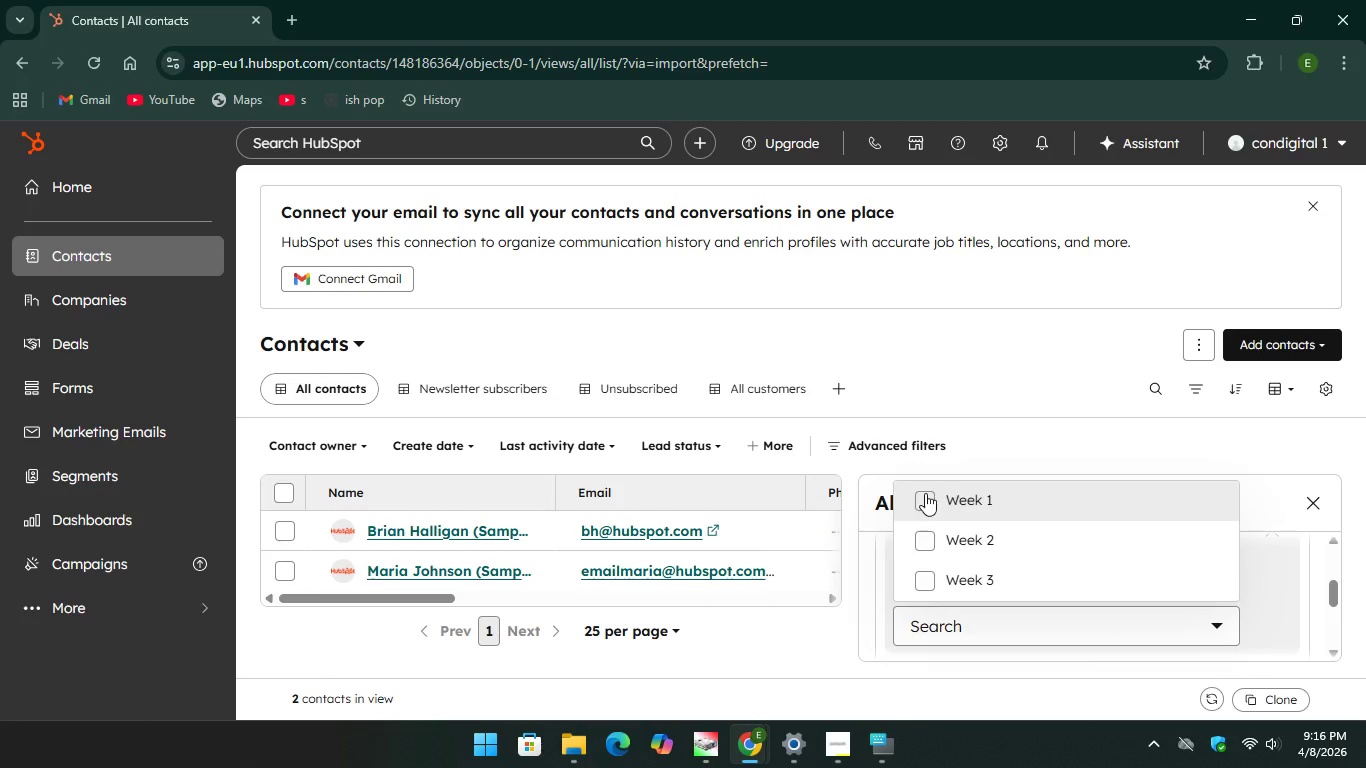 
left_click([923, 494])
 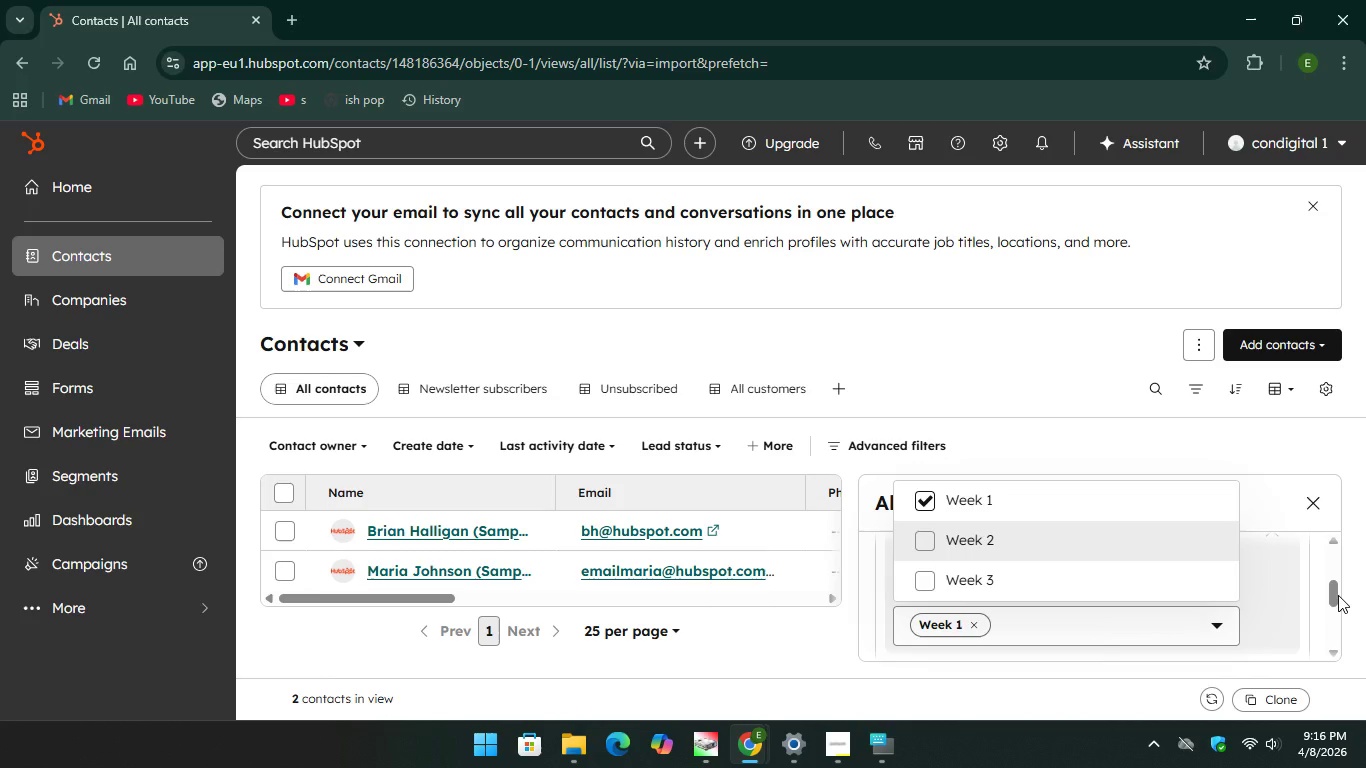 
scroll: coordinate [1337, 592], scroll_direction: down, amount: 2.0
 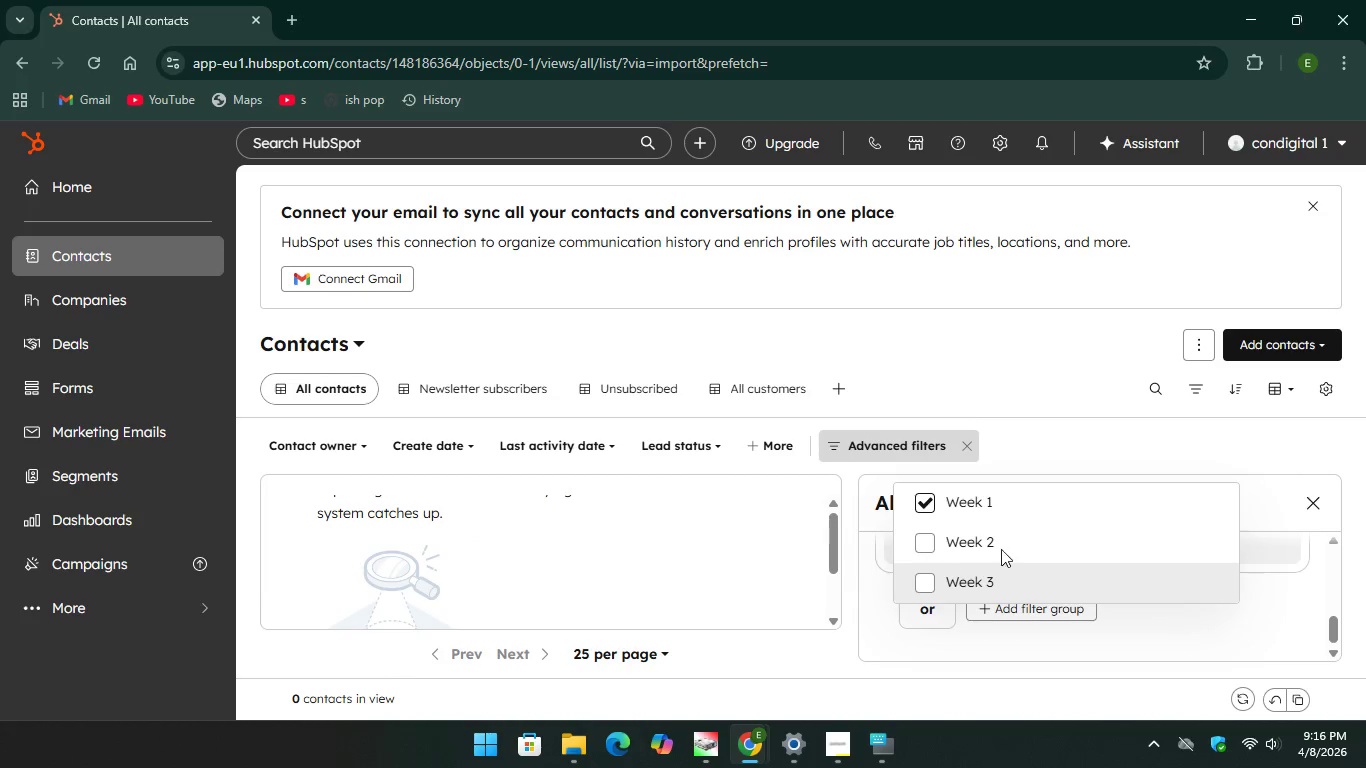 
left_click([935, 544])
 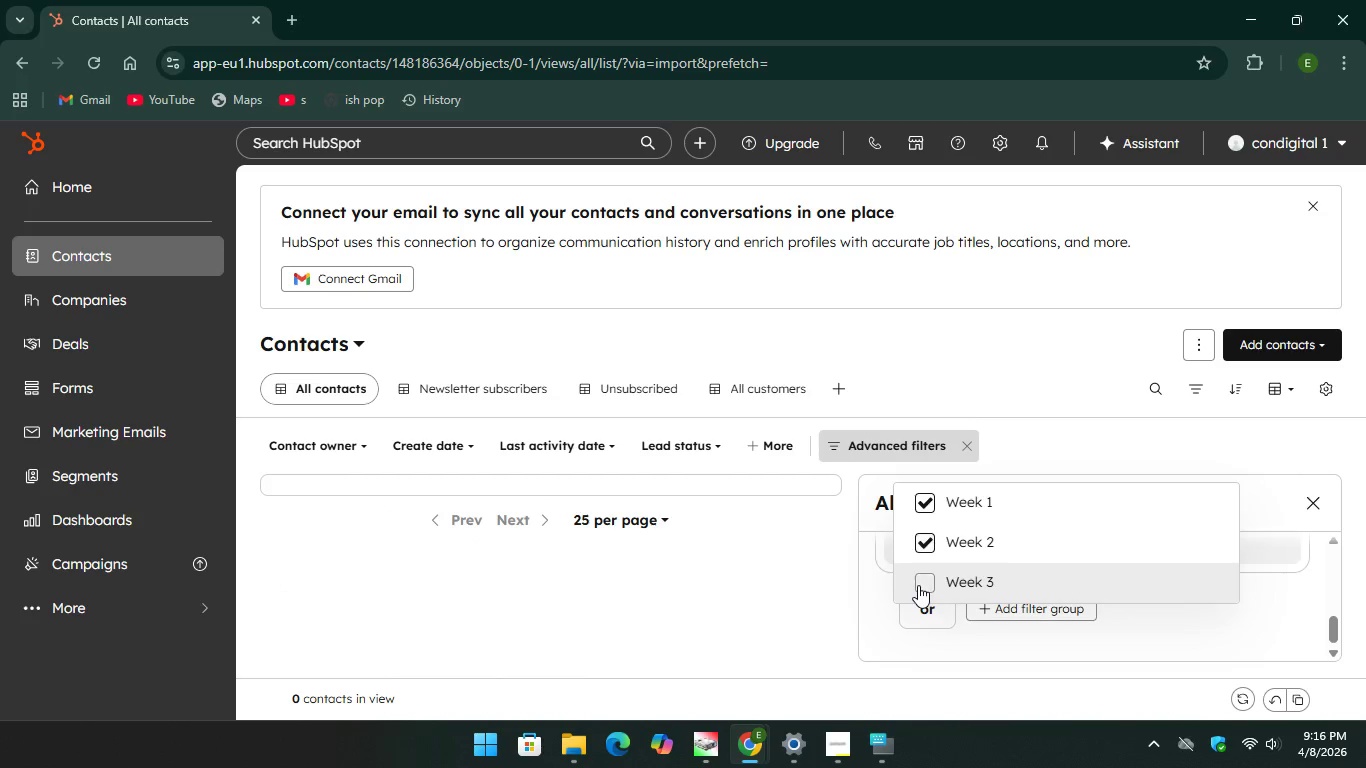 
left_click([918, 585])
 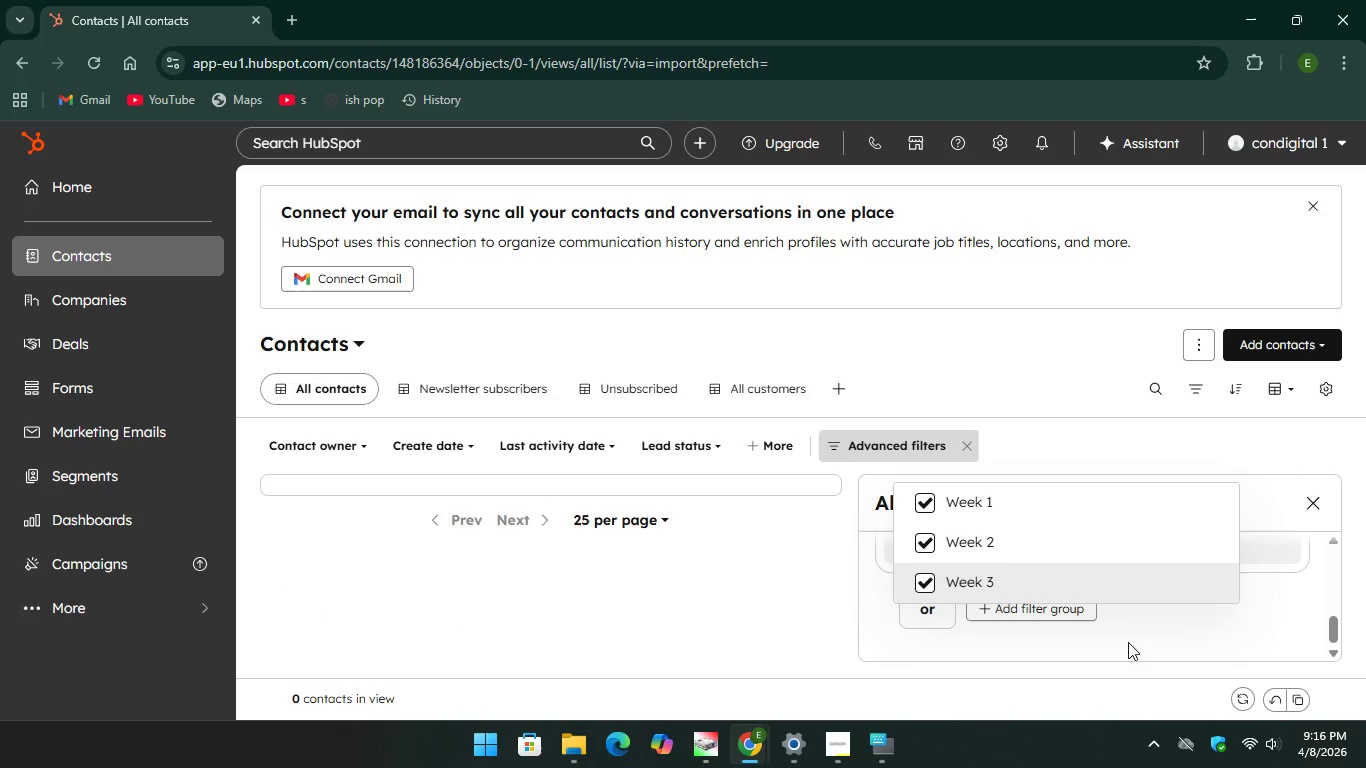 
left_click([1144, 646])
 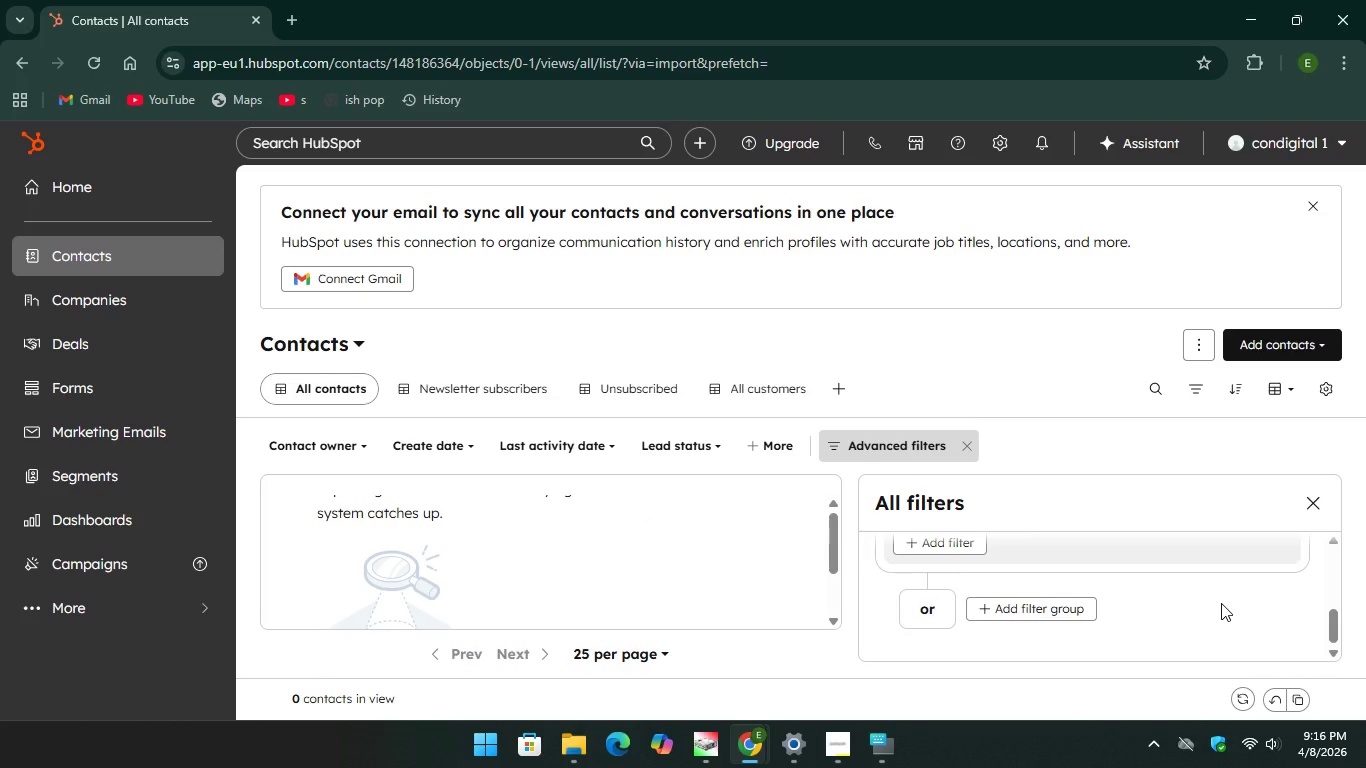 
scroll: coordinate [1172, 598], scroll_direction: down, amount: 4.0
 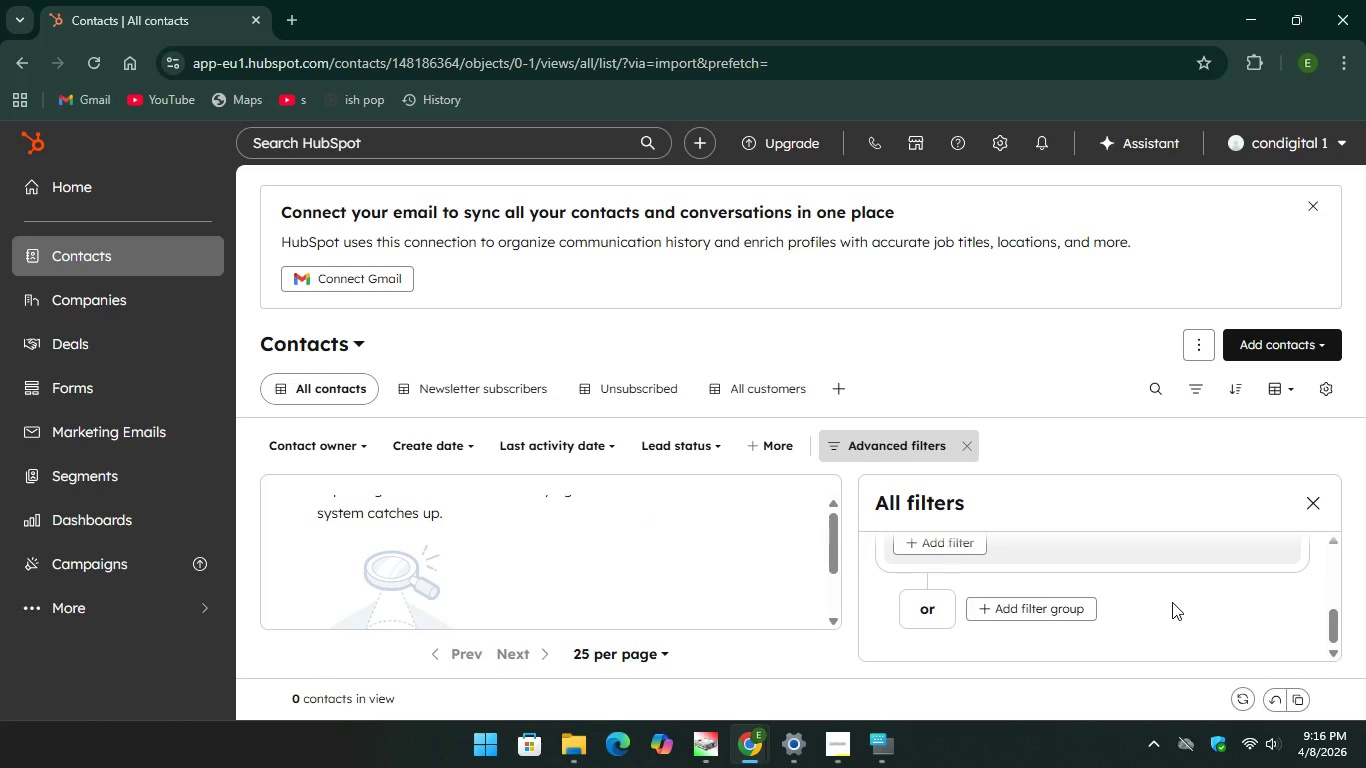 
scroll: coordinate [1161, 603], scroll_direction: up, amount: 1.0
 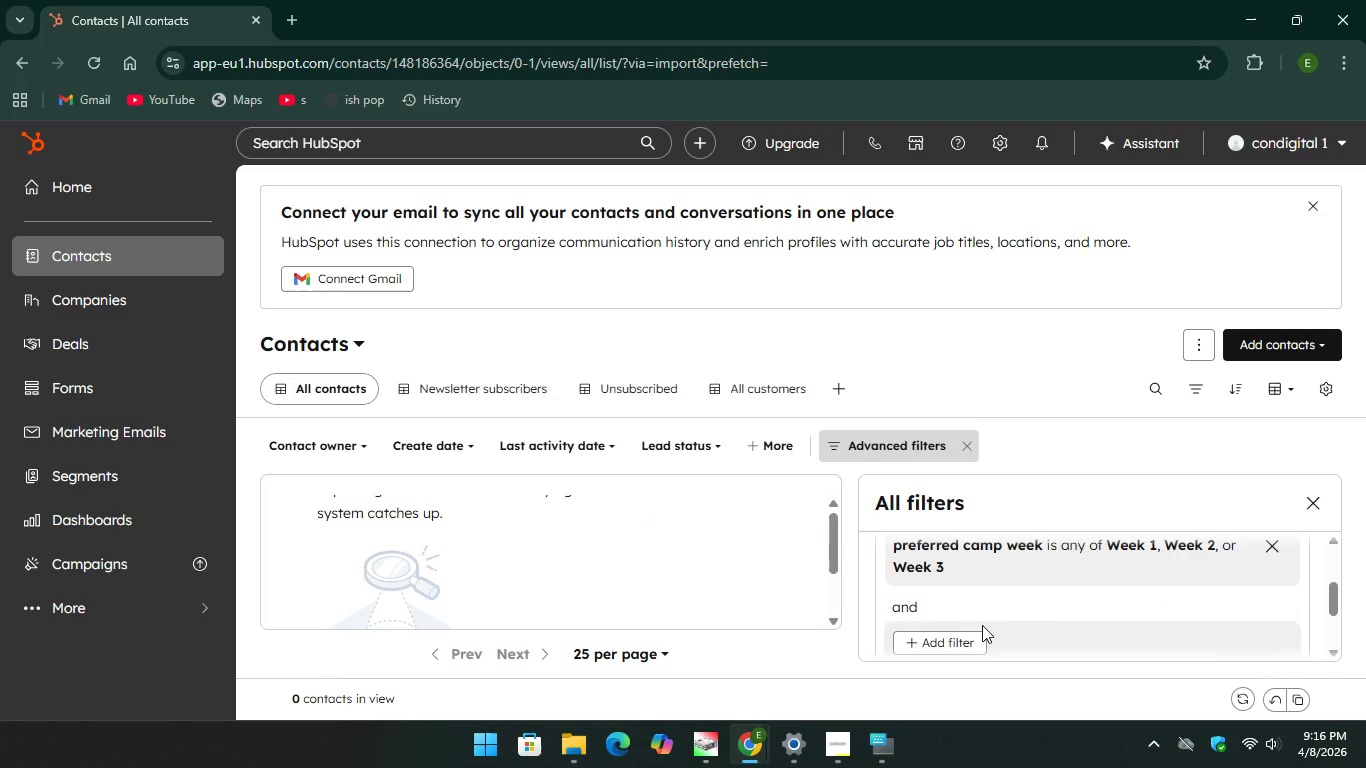 
scroll: coordinate [1027, 594], scroll_direction: down, amount: 1.0
 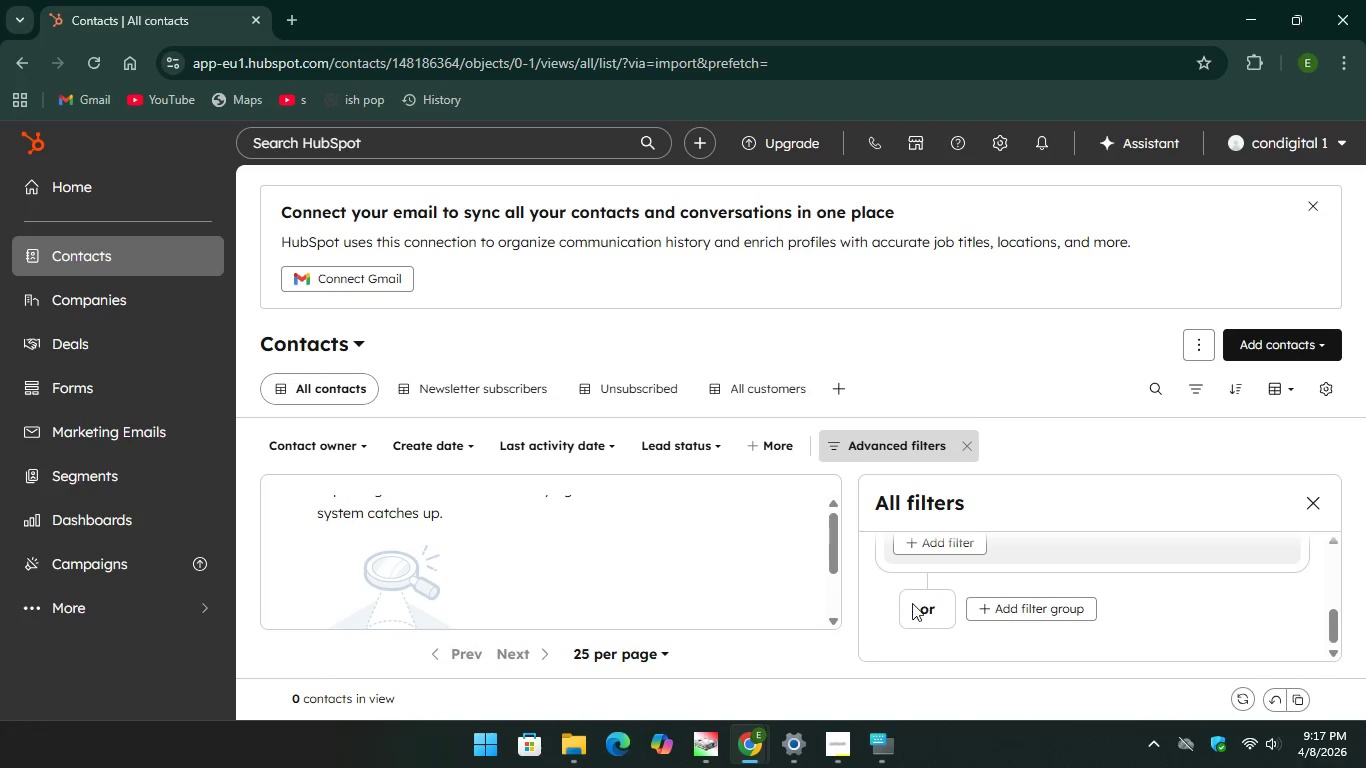 
left_click([937, 549])
 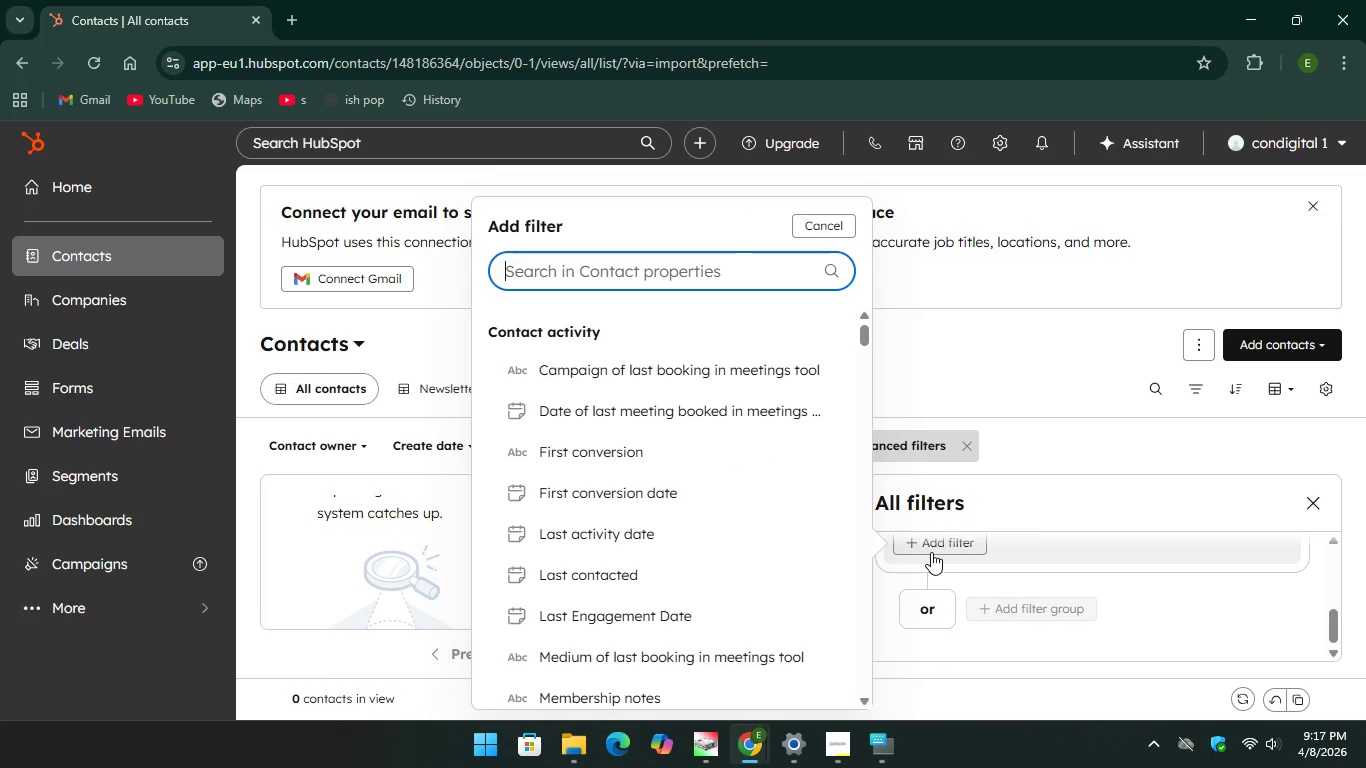 
mouse_move([828, 400])
 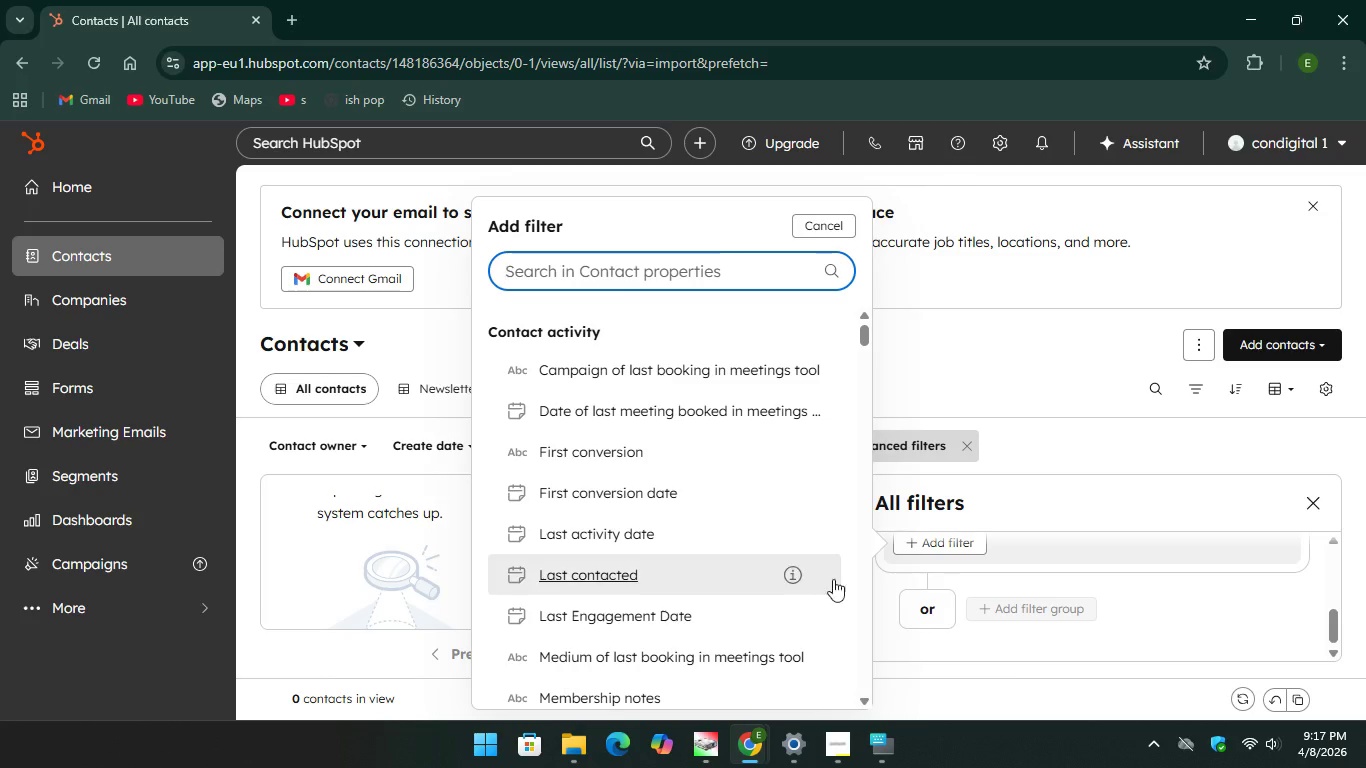 
left_click([881, 752])
 